 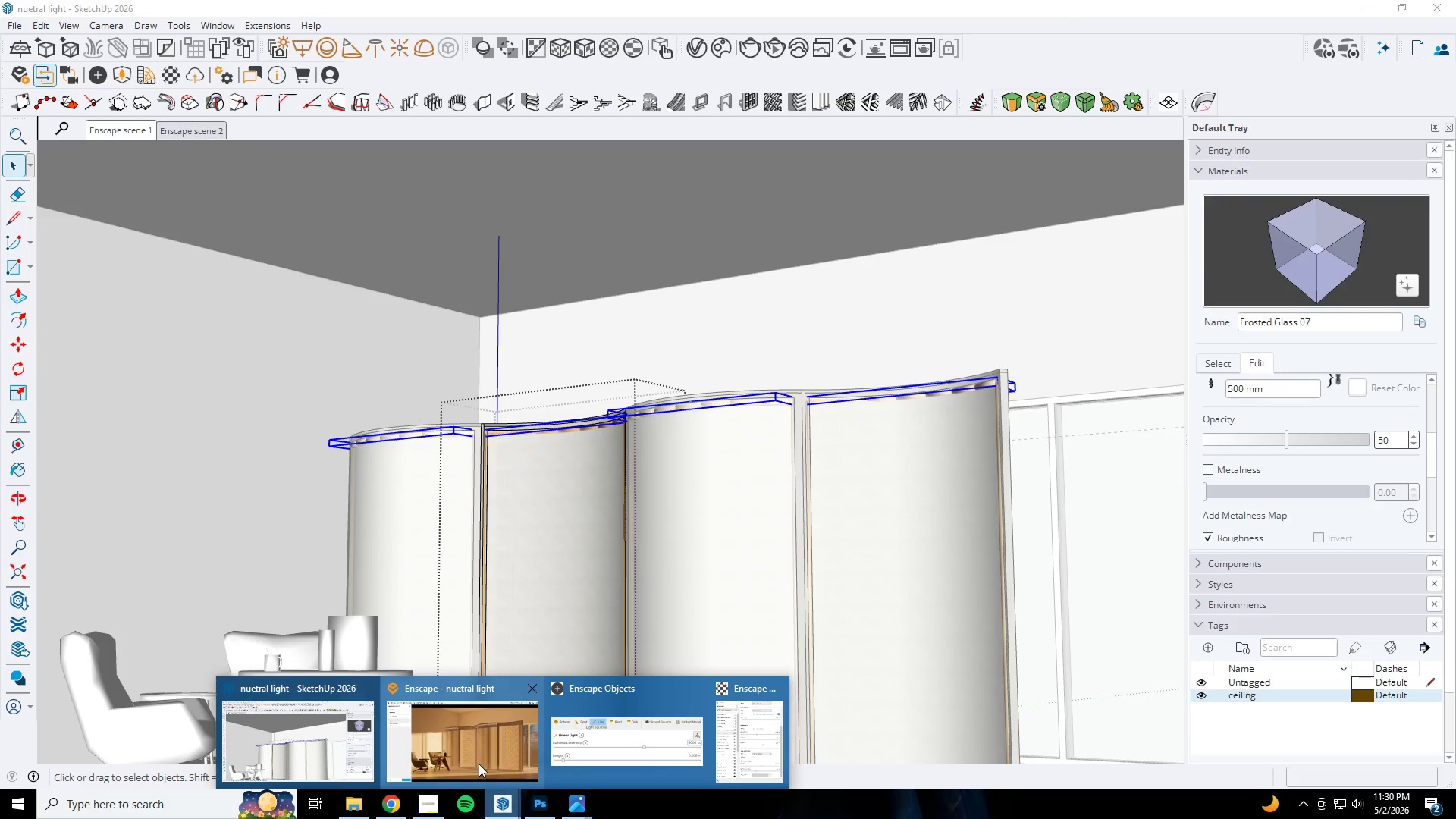 
left_click([433, 749])
 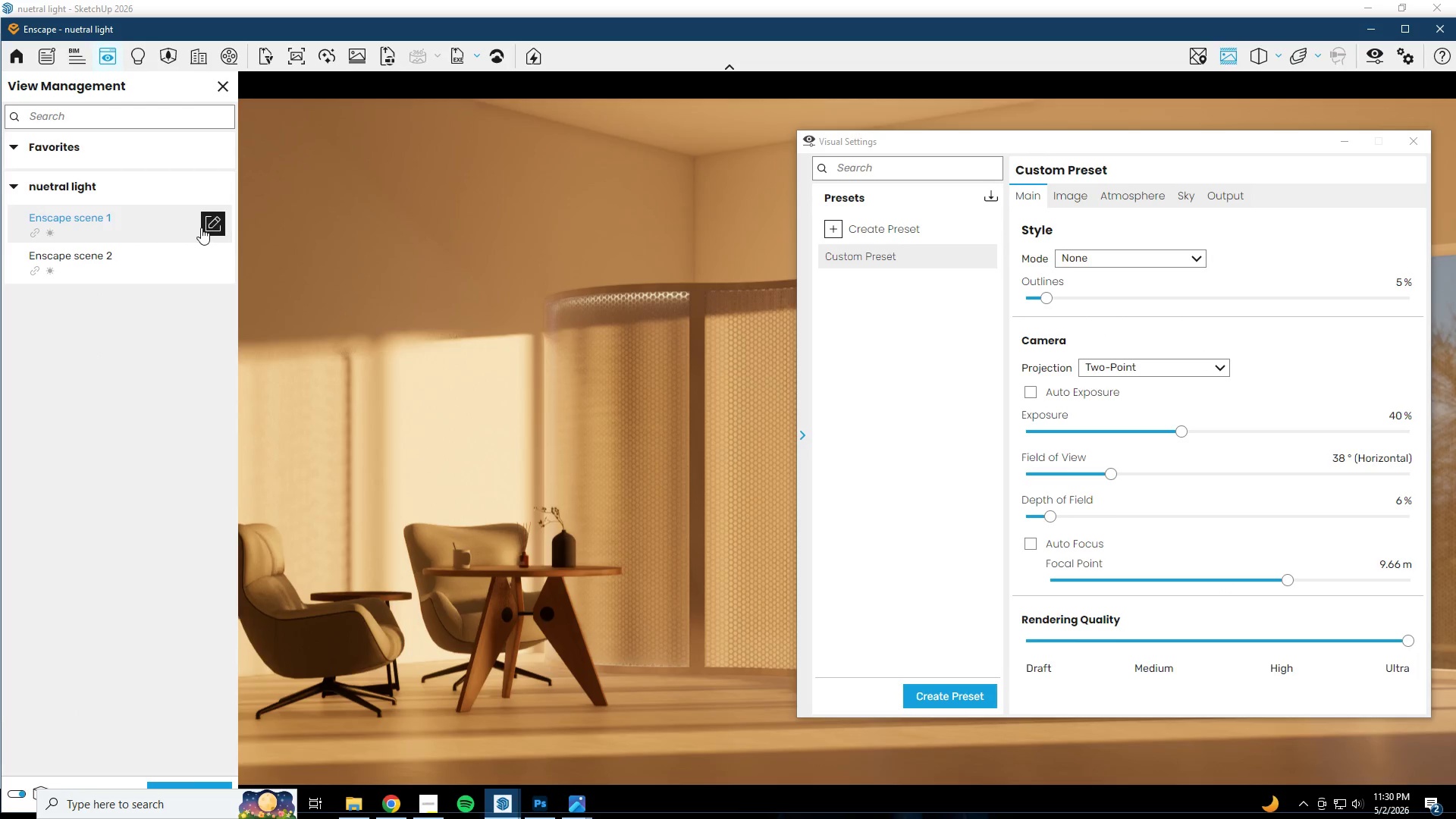 
wait(5.44)
 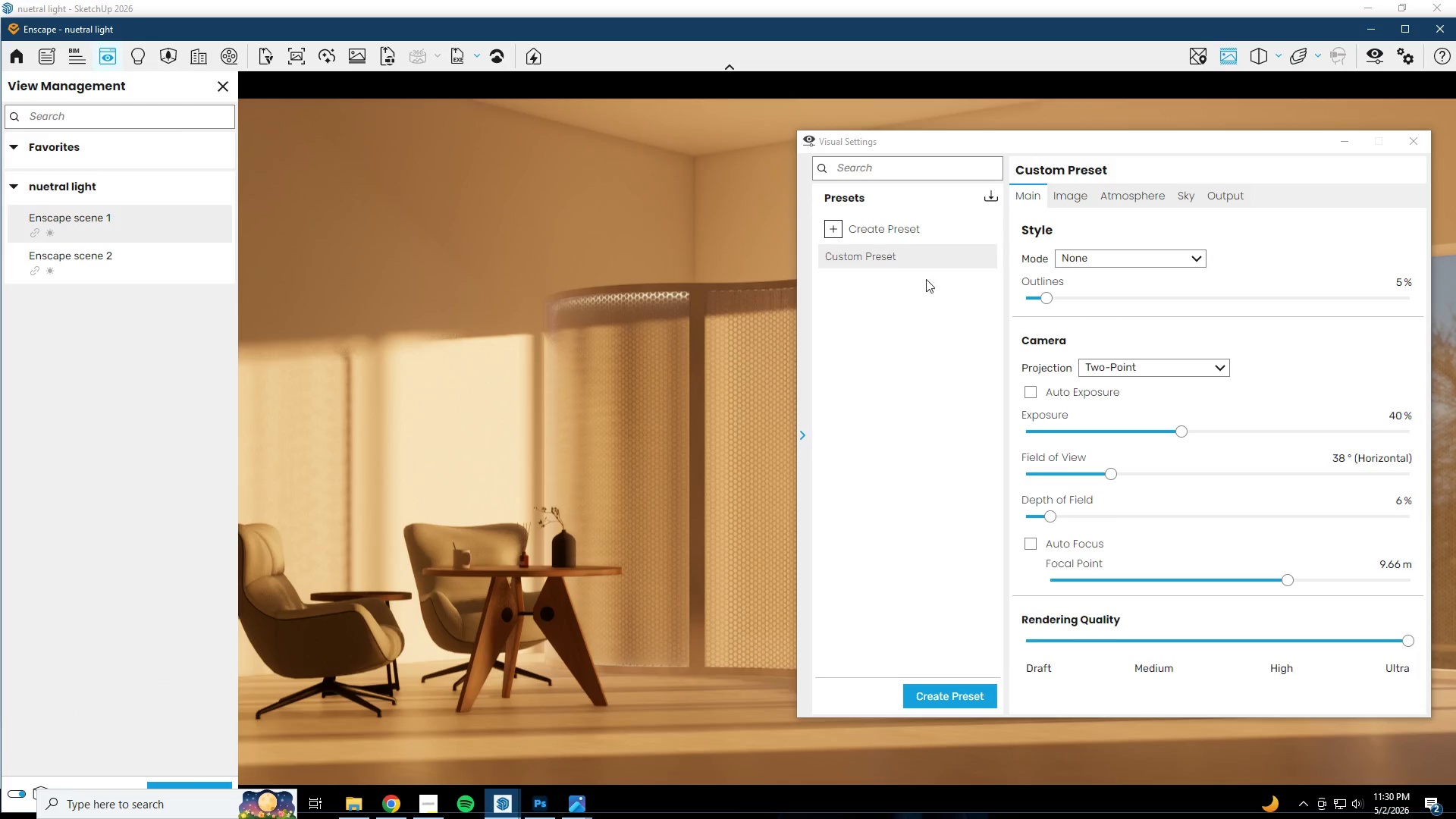 
left_click([210, 229])
 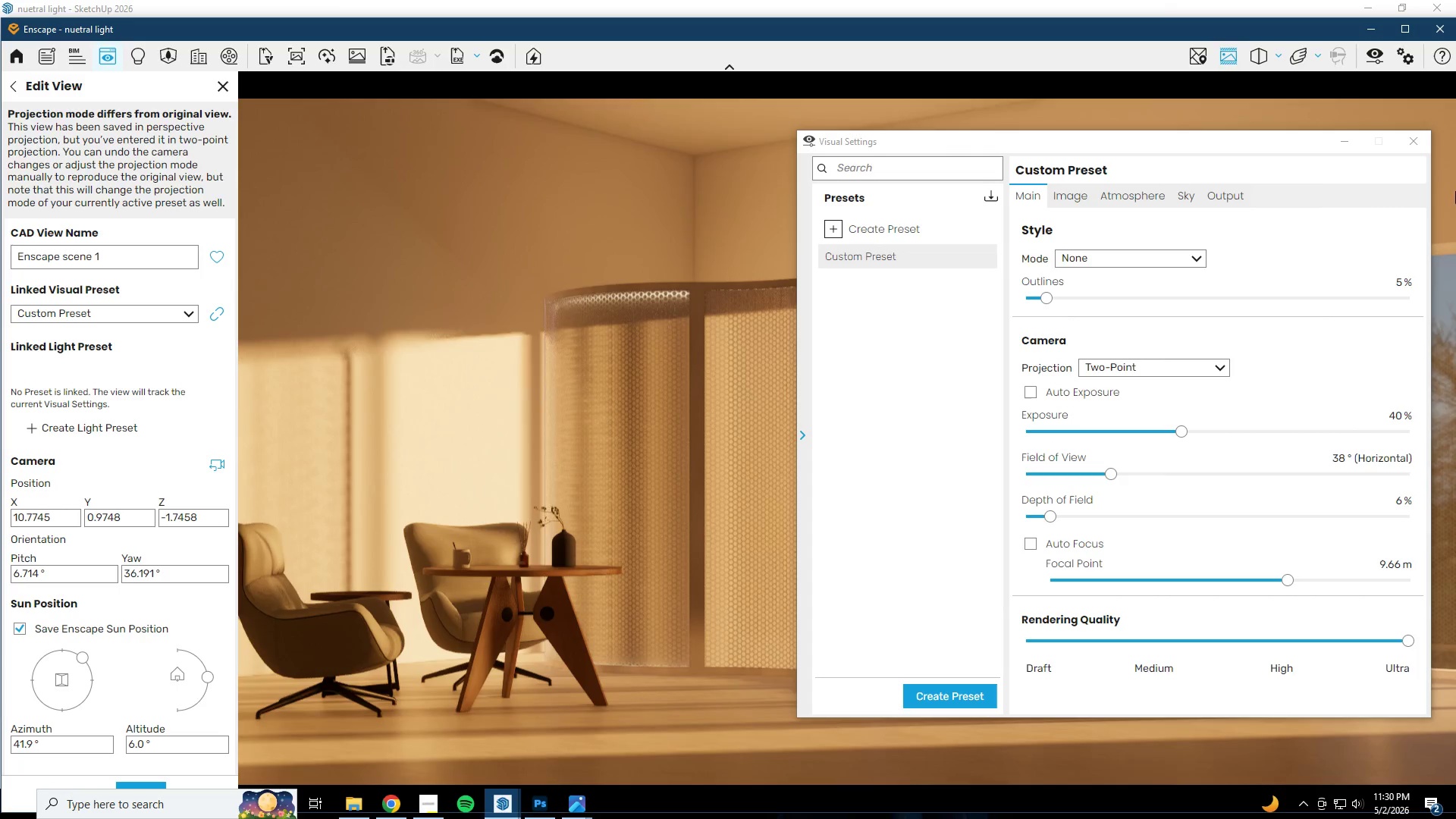 
left_click([1338, 142])
 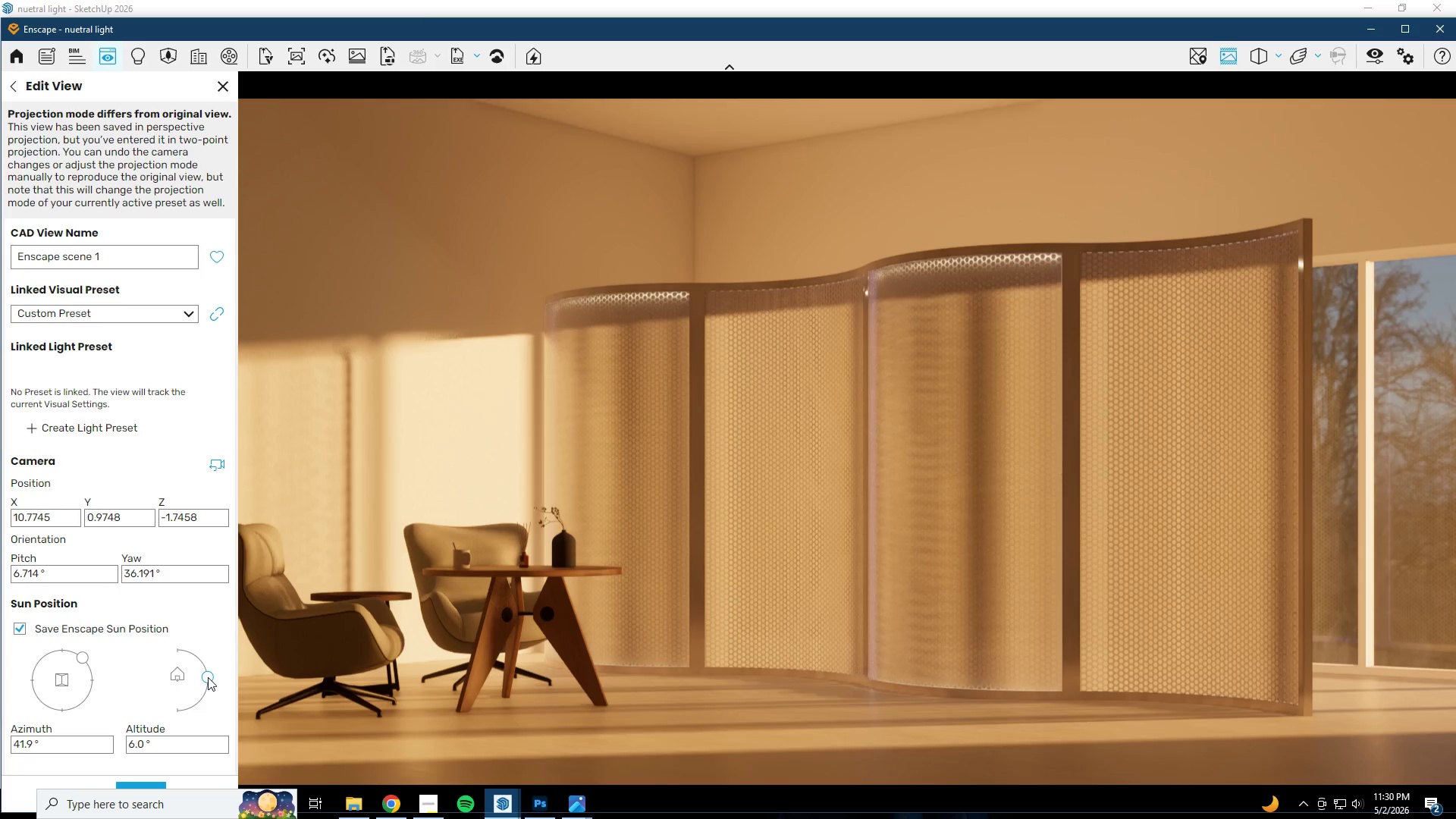 
left_click_drag(start_coordinate=[208, 677], to_coordinate=[212, 661])
 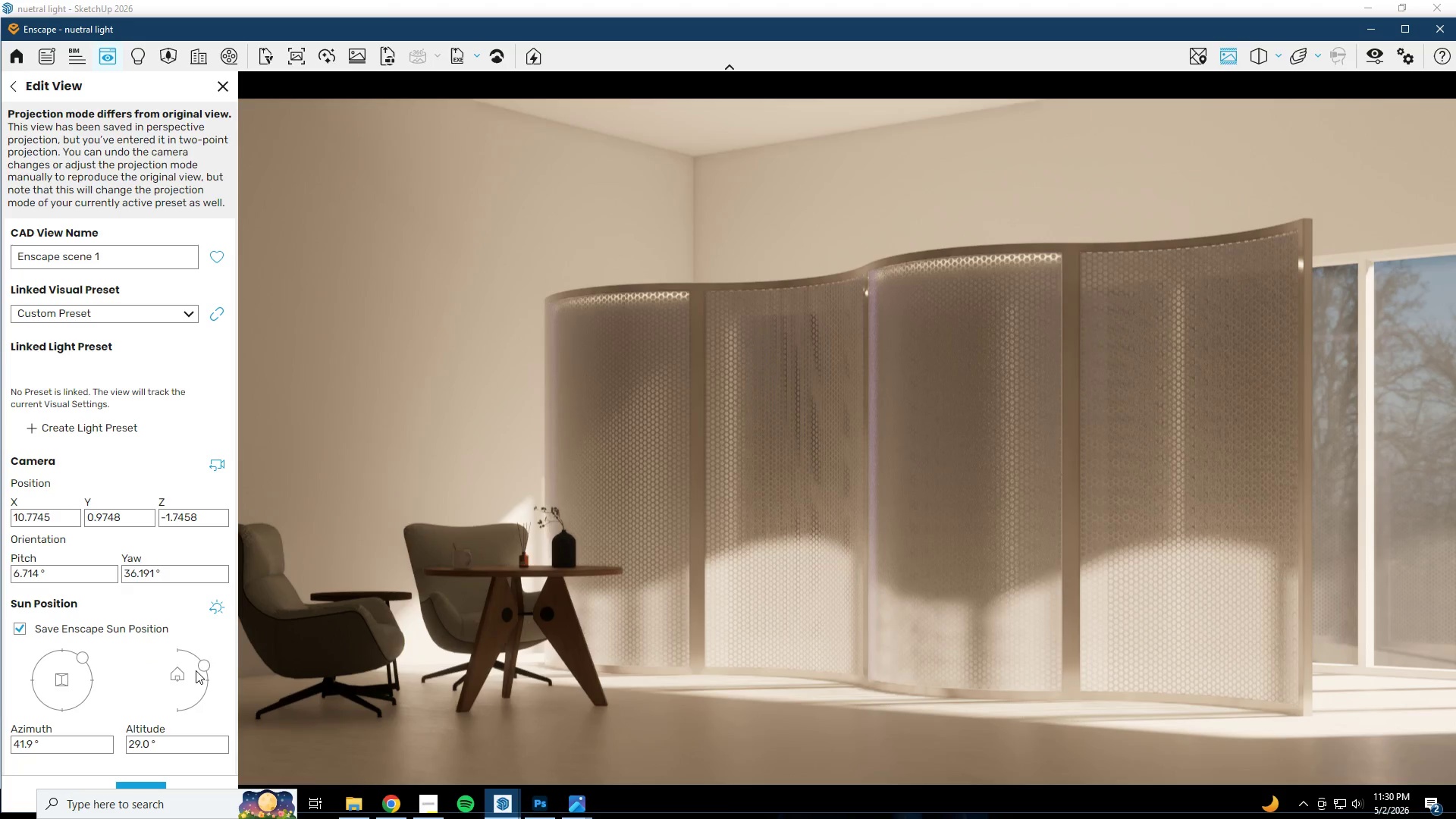 
left_click_drag(start_coordinate=[201, 666], to_coordinate=[202, 661])
 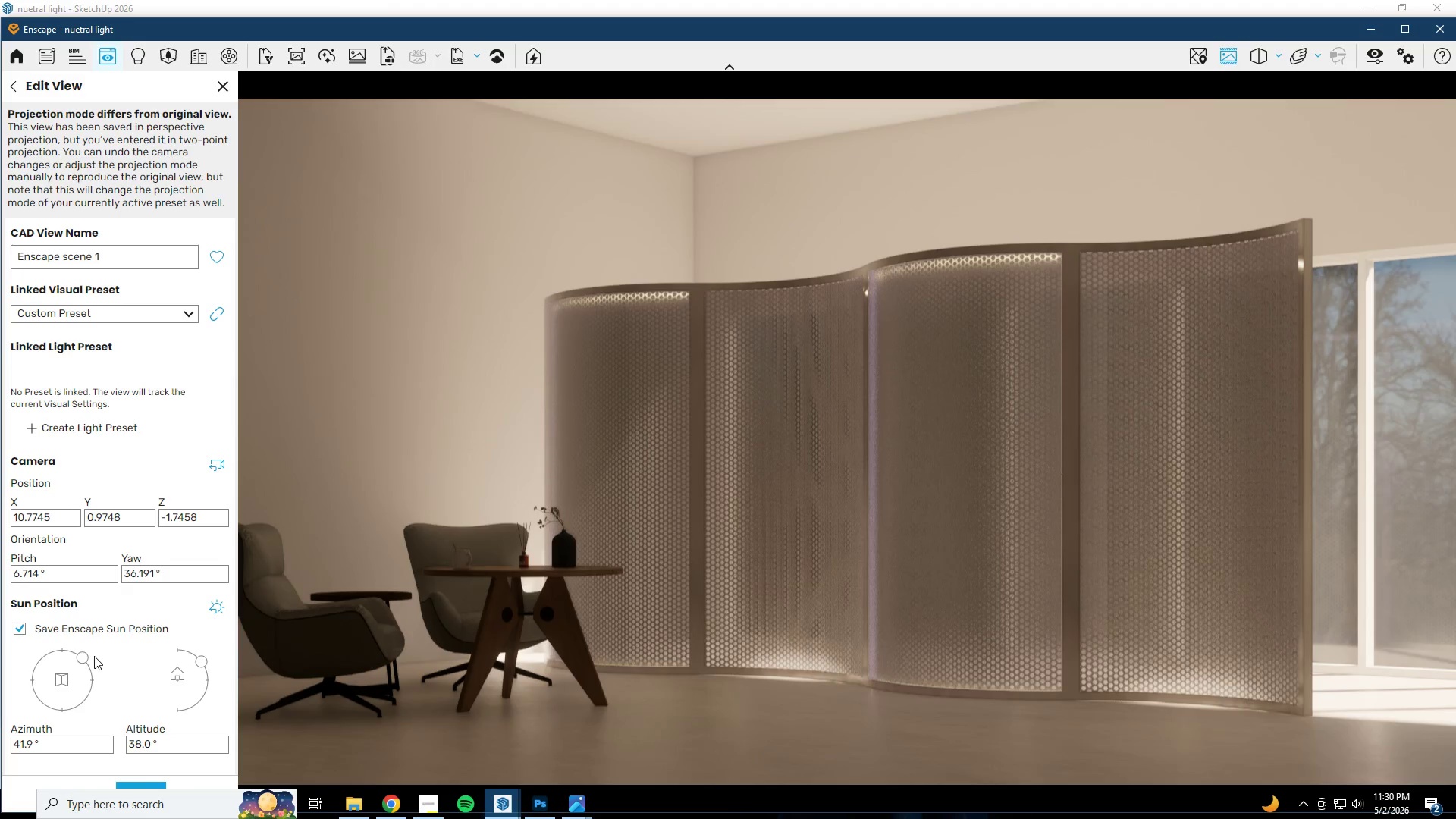 
left_click_drag(start_coordinate=[83, 657], to_coordinate=[70, 626])
 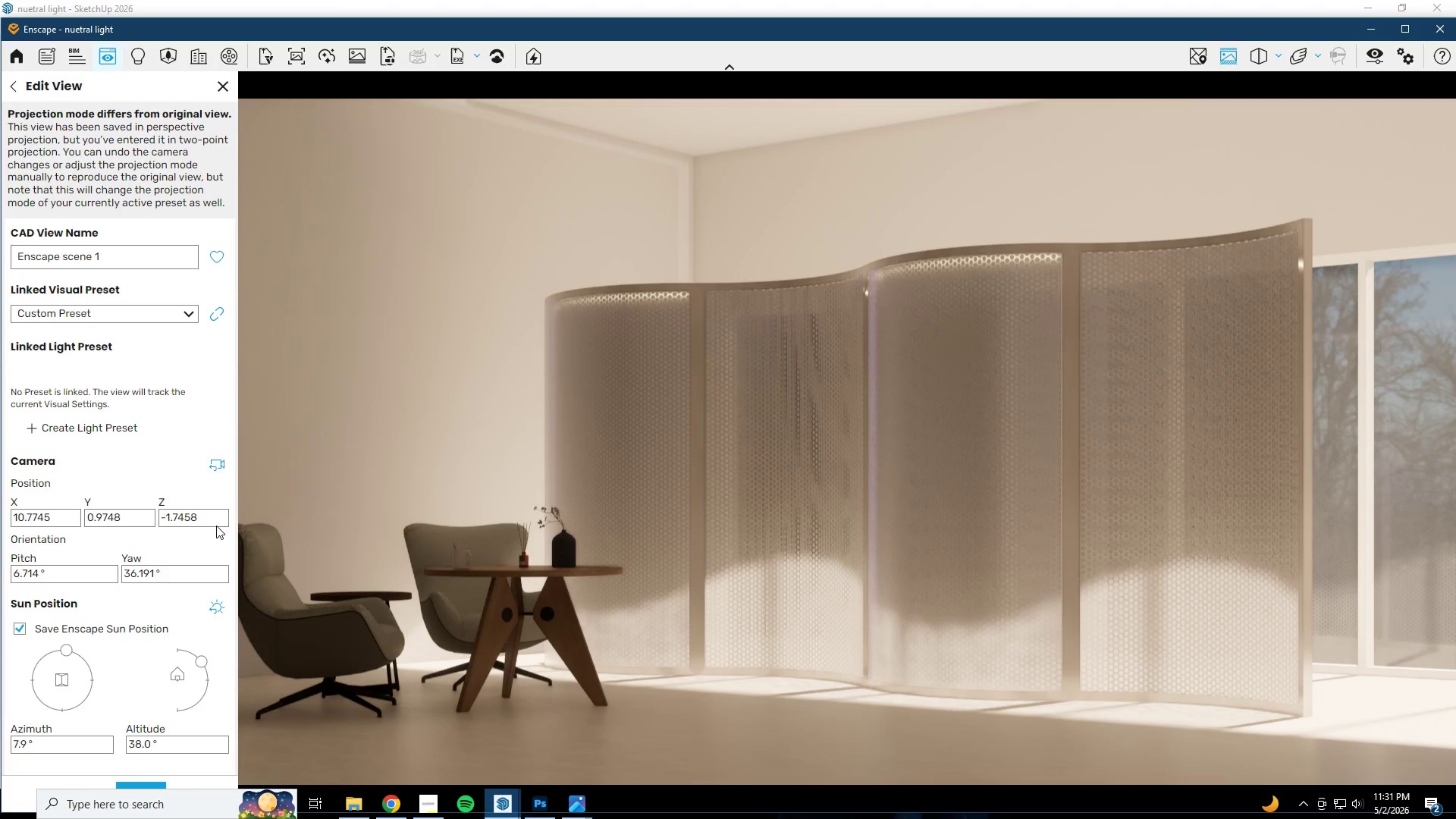 
wait(5.24)
 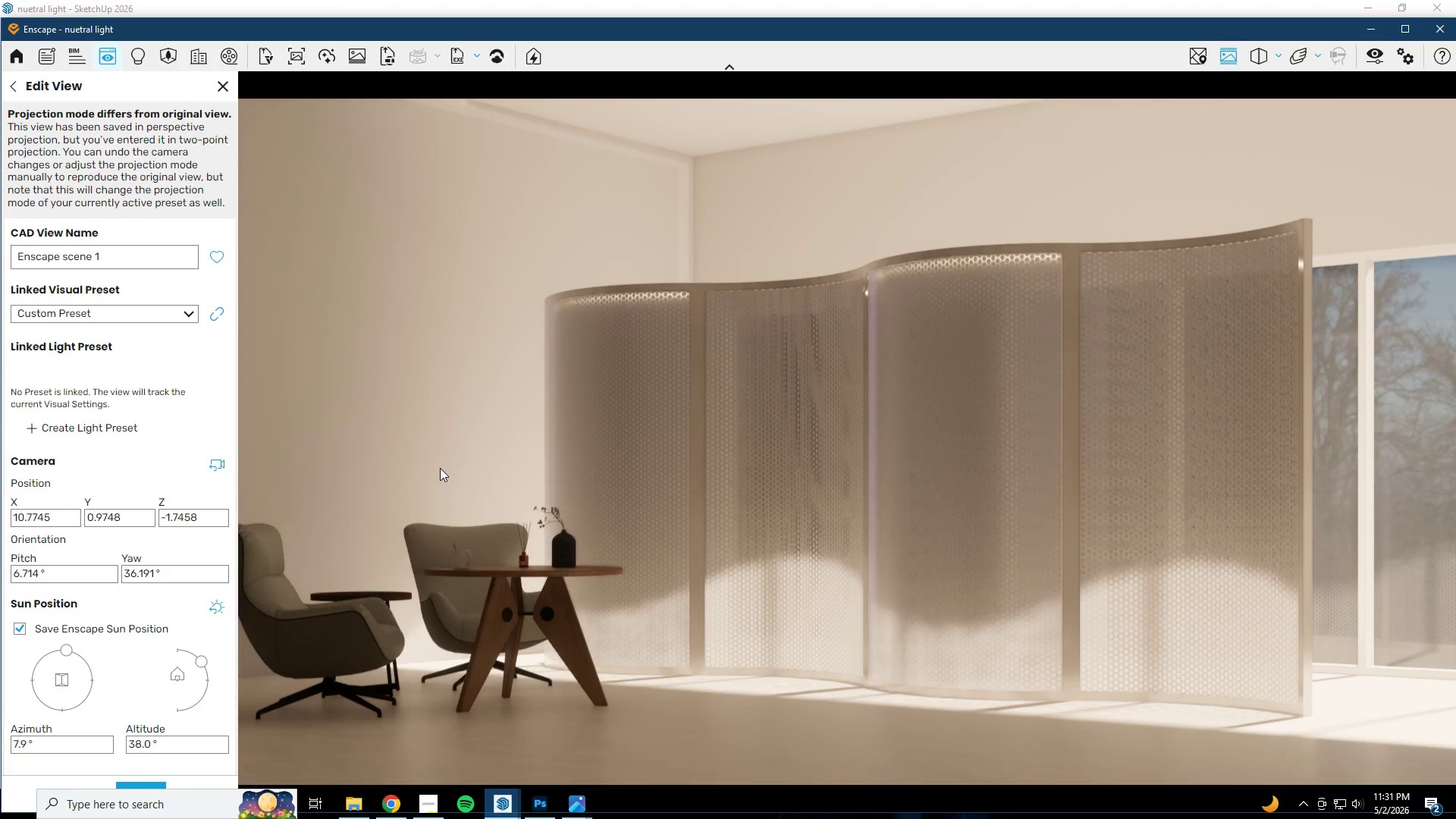 
left_click([133, 782])
 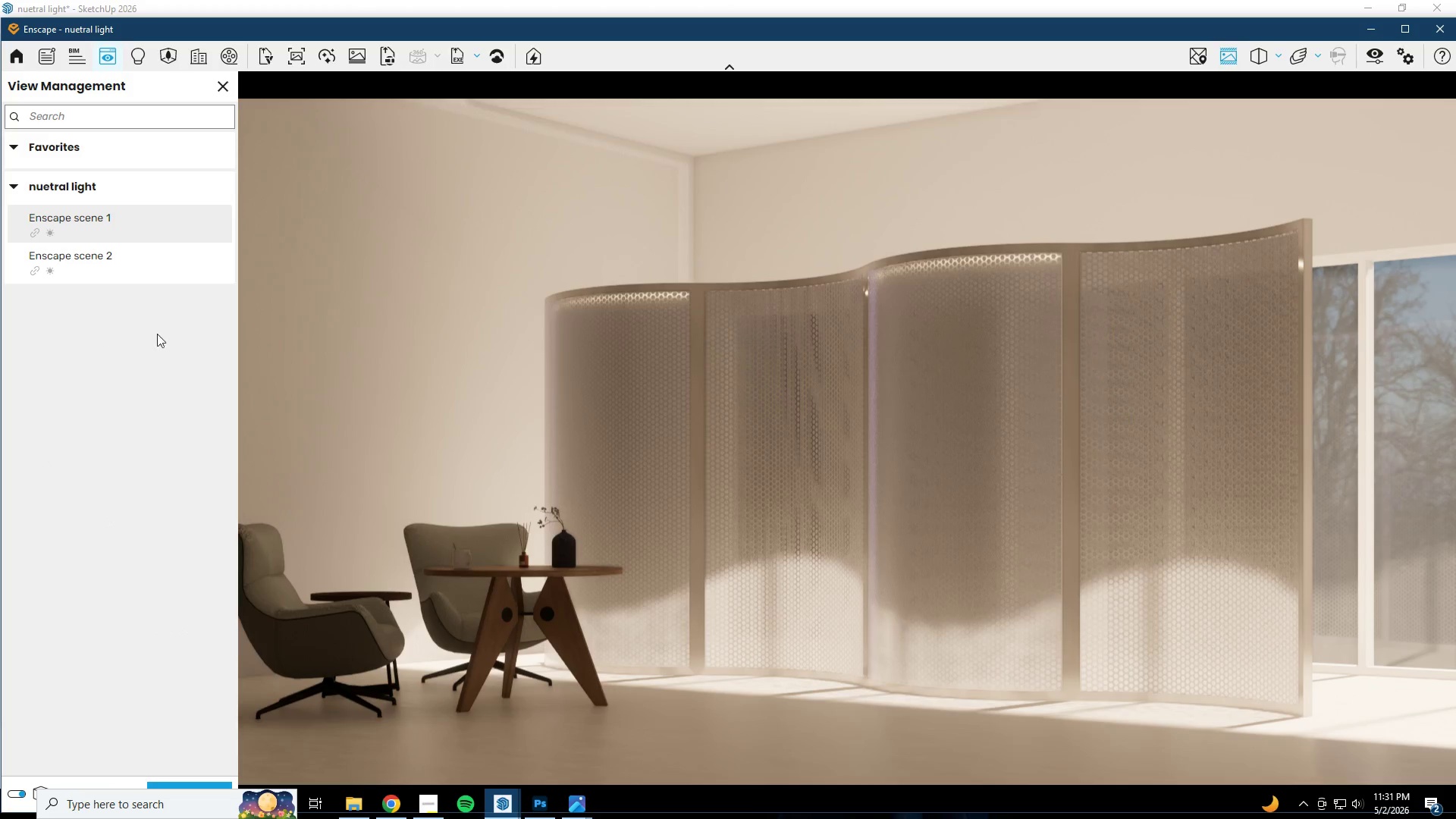 
left_click([126, 267])
 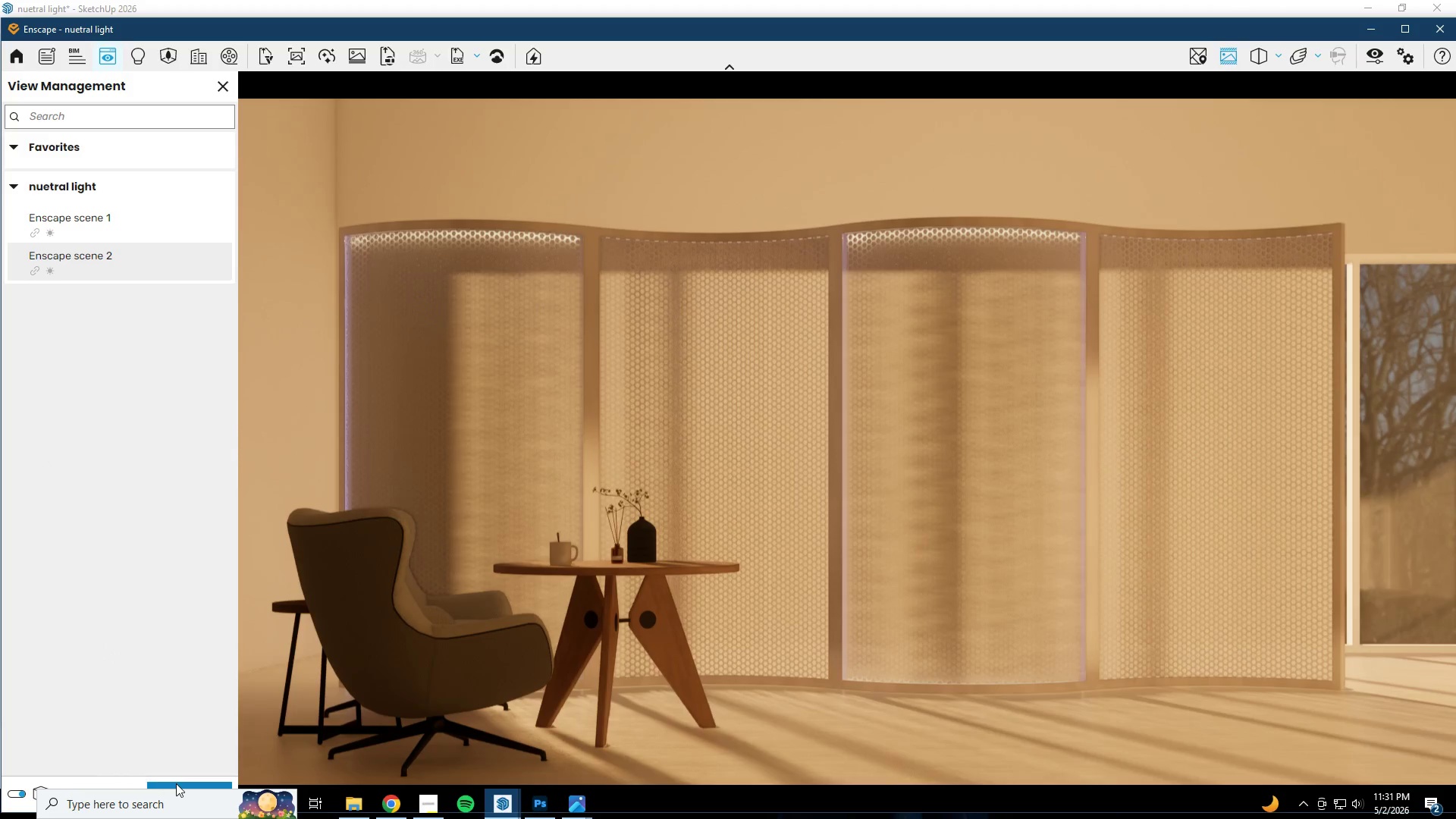 
left_click([211, 260])
 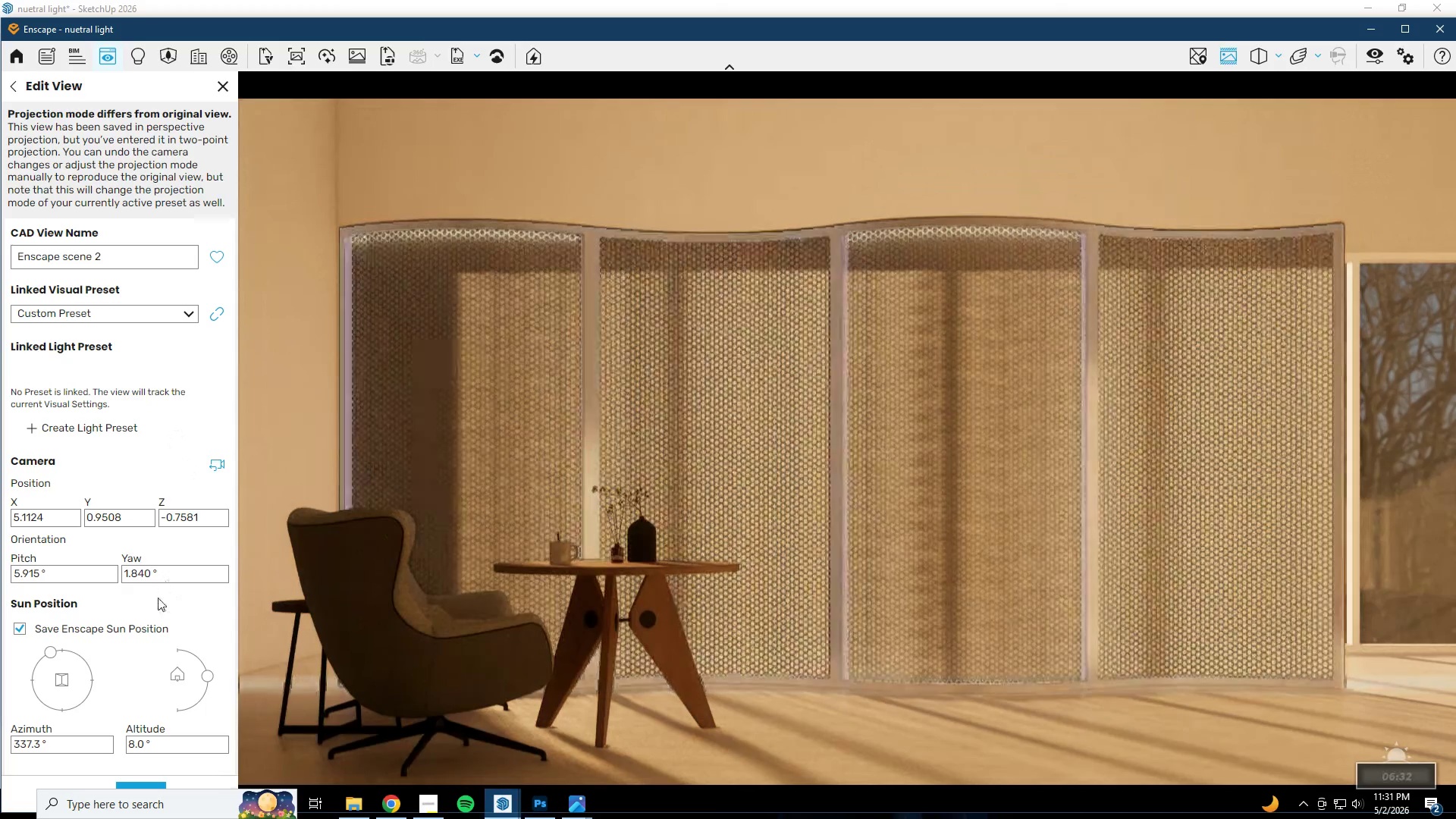 
left_click_drag(start_coordinate=[203, 676], to_coordinate=[208, 662])
 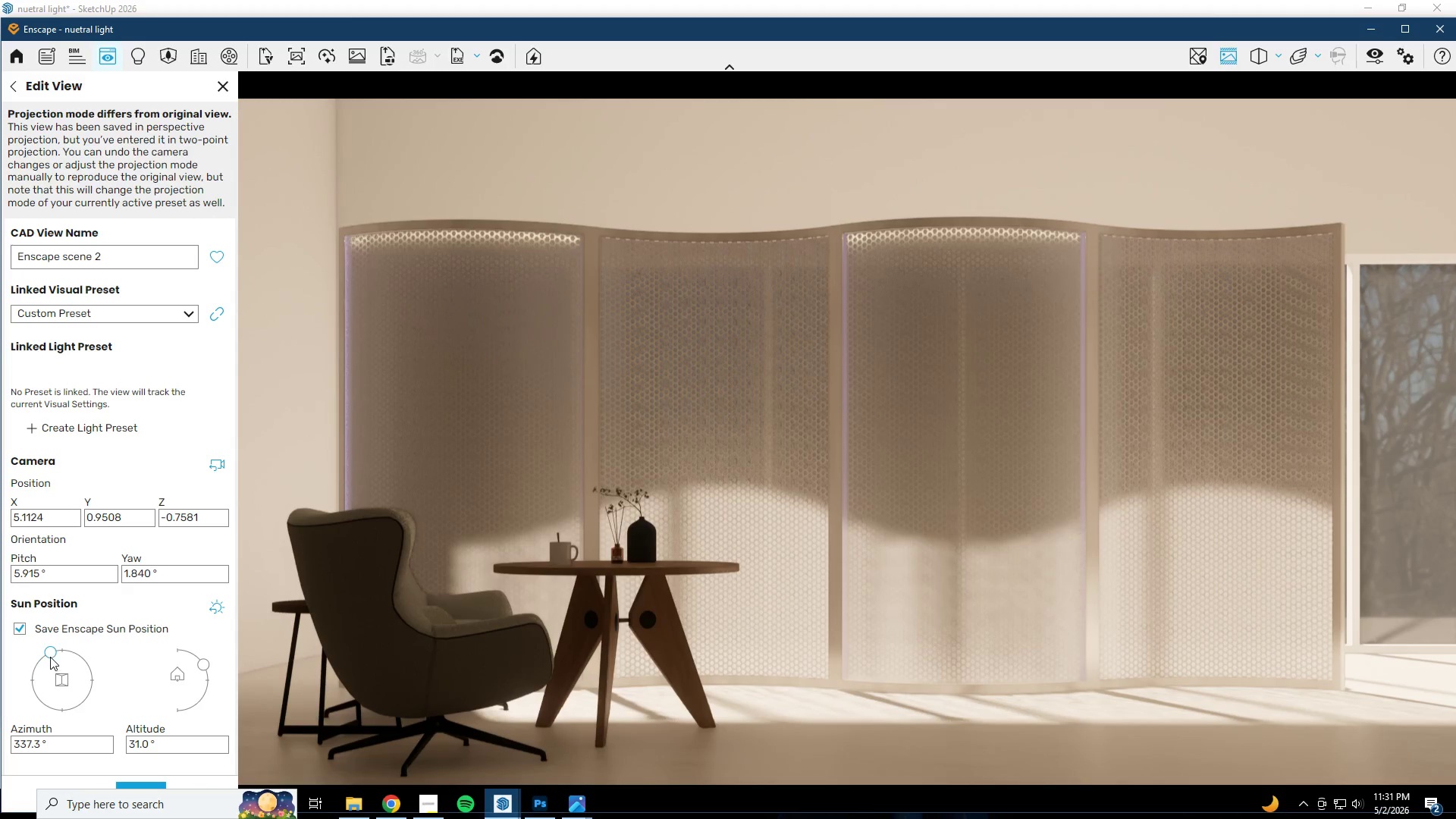 
left_click_drag(start_coordinate=[54, 653], to_coordinate=[78, 649])
 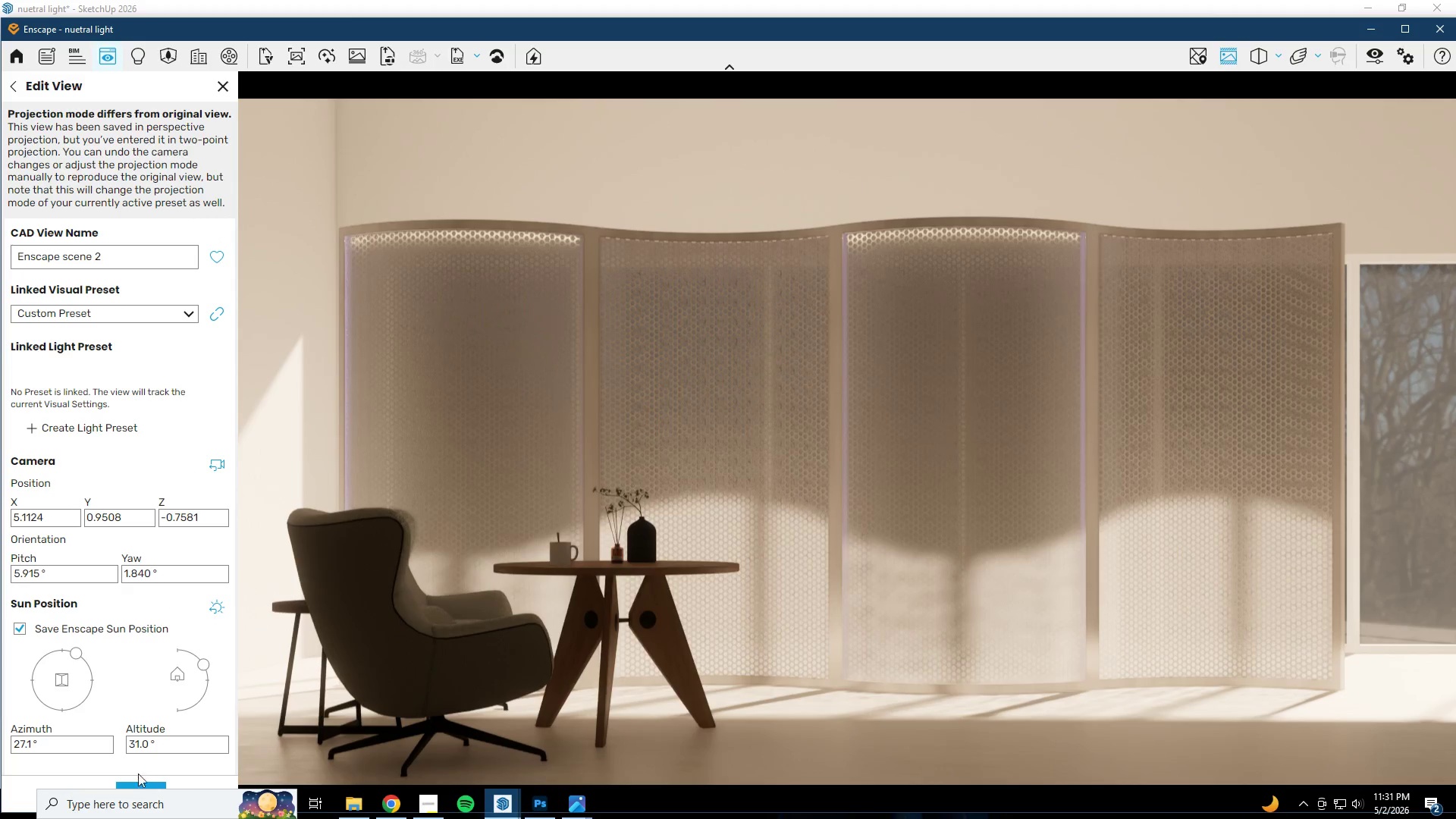 
left_click([137, 783])
 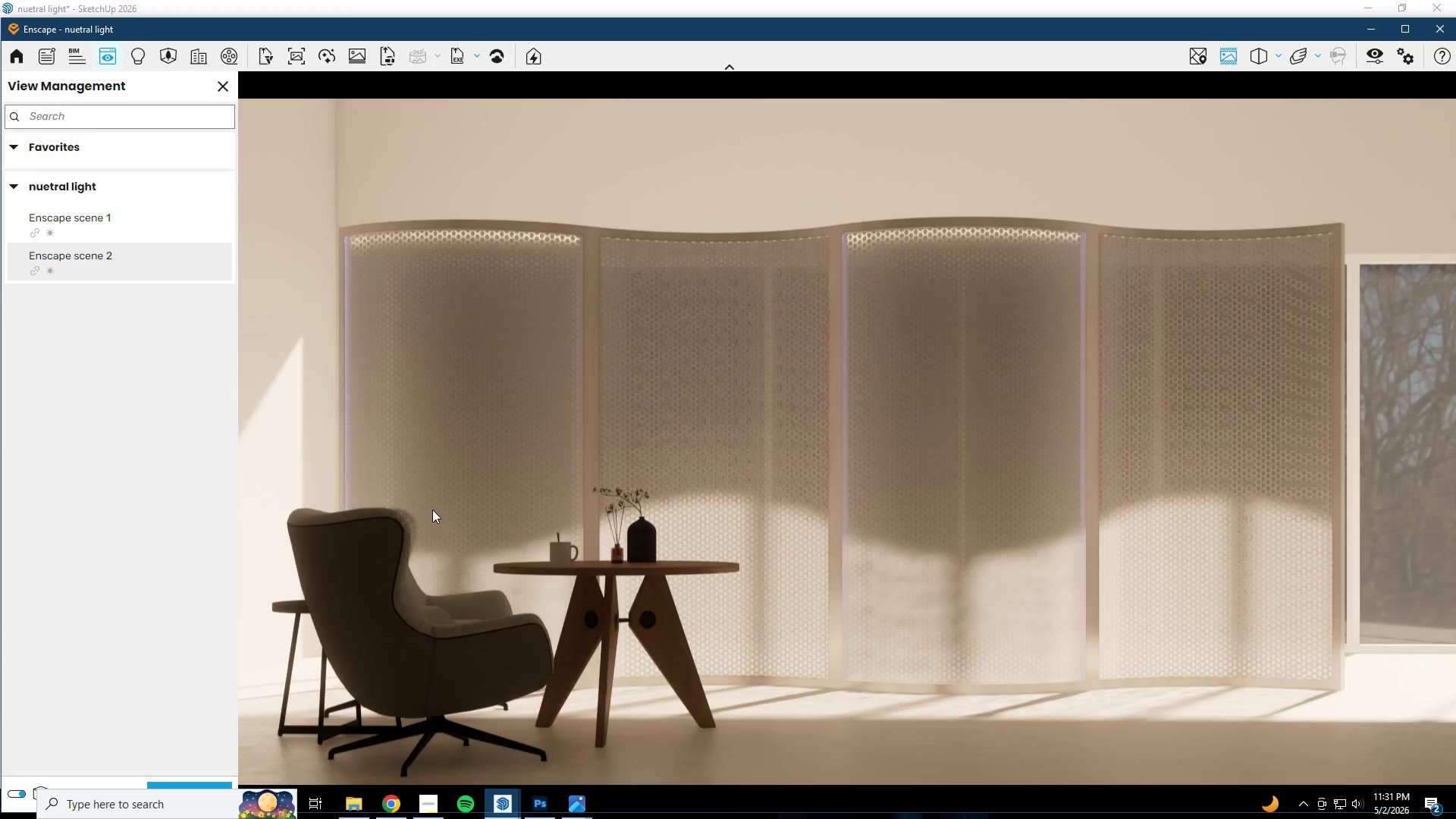 
wait(15.22)
 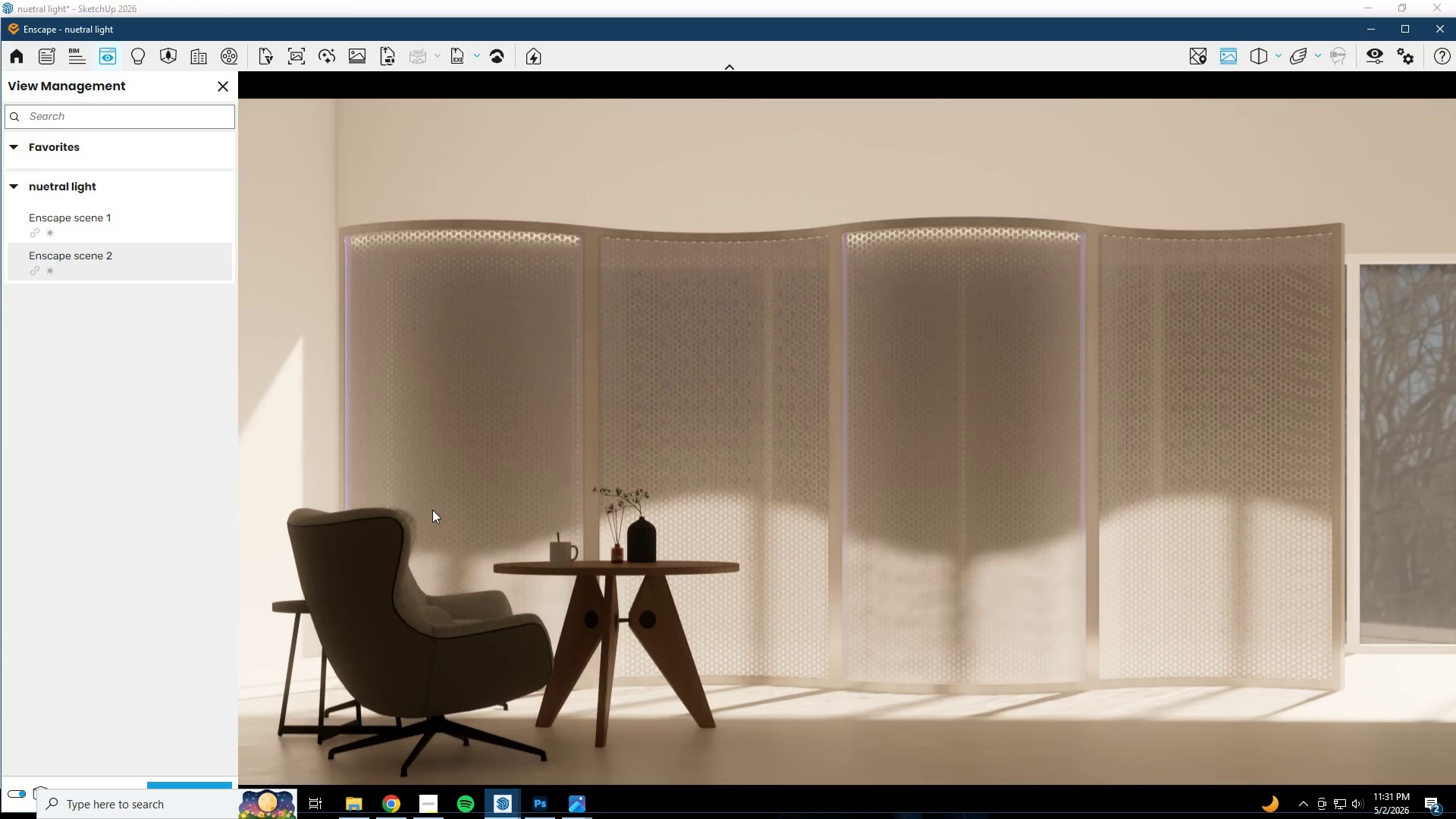 
left_click([93, 224])
 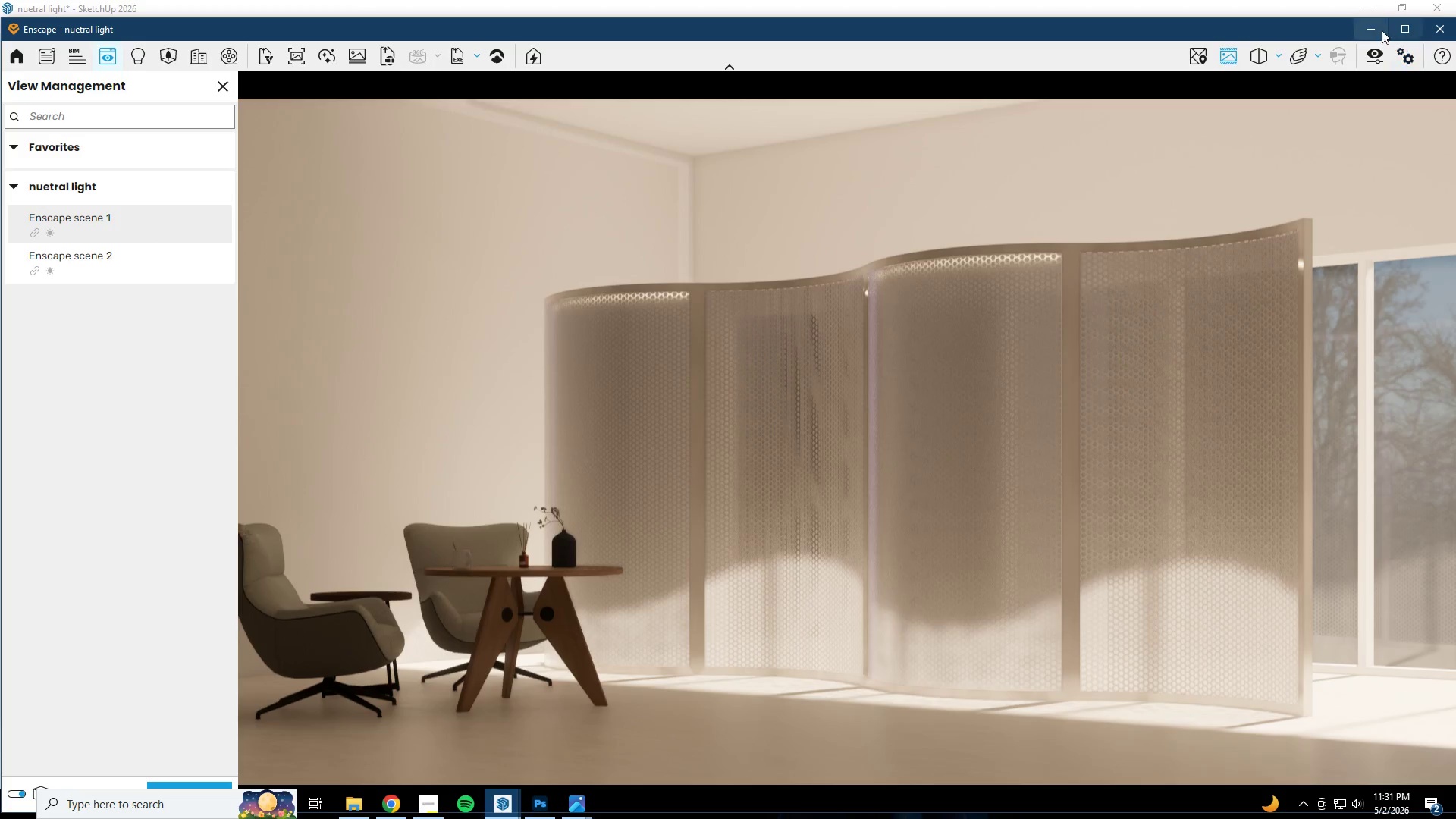 
wait(6.27)
 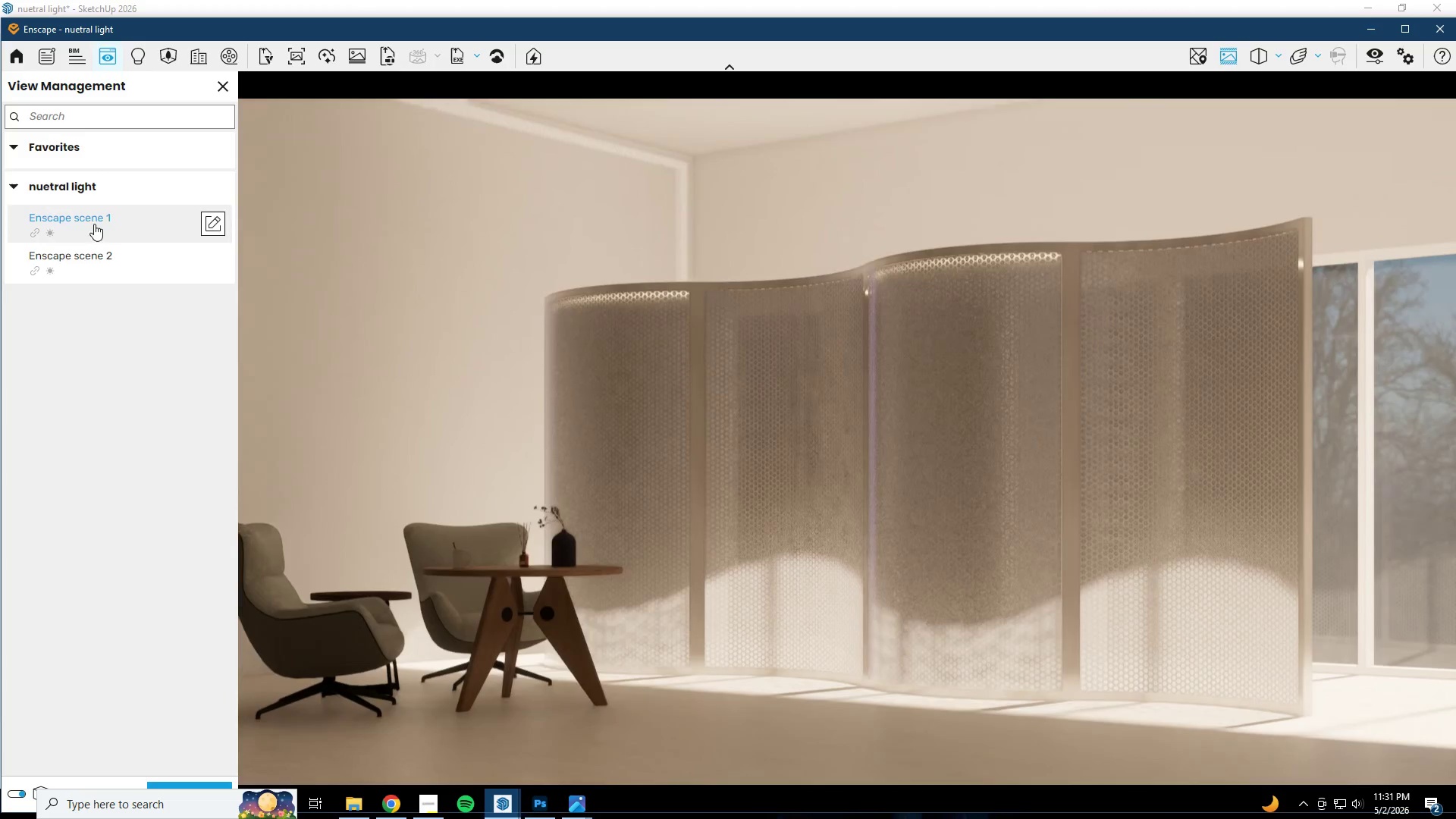 
left_click([1377, 26])
 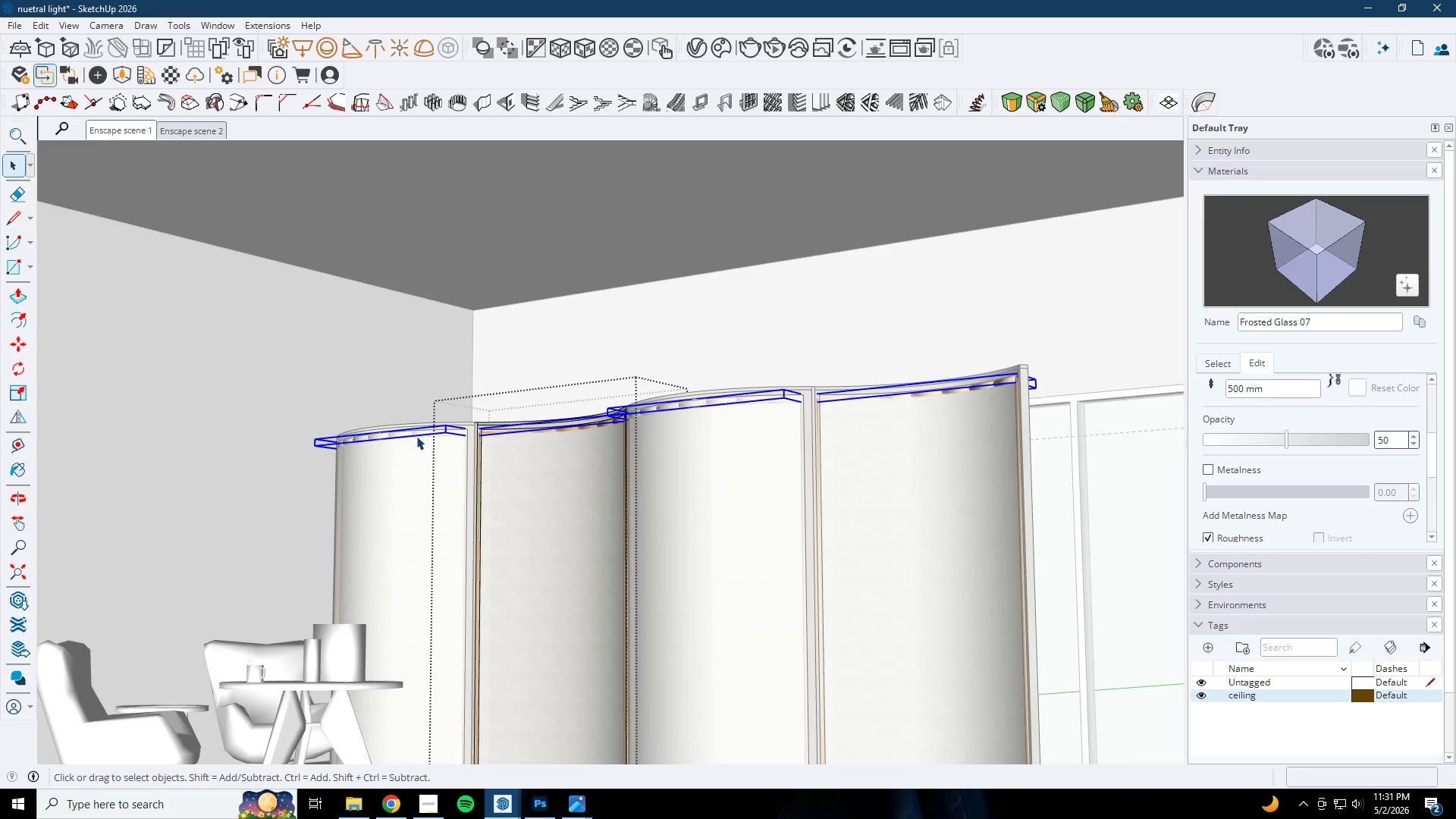 
key(Escape)
 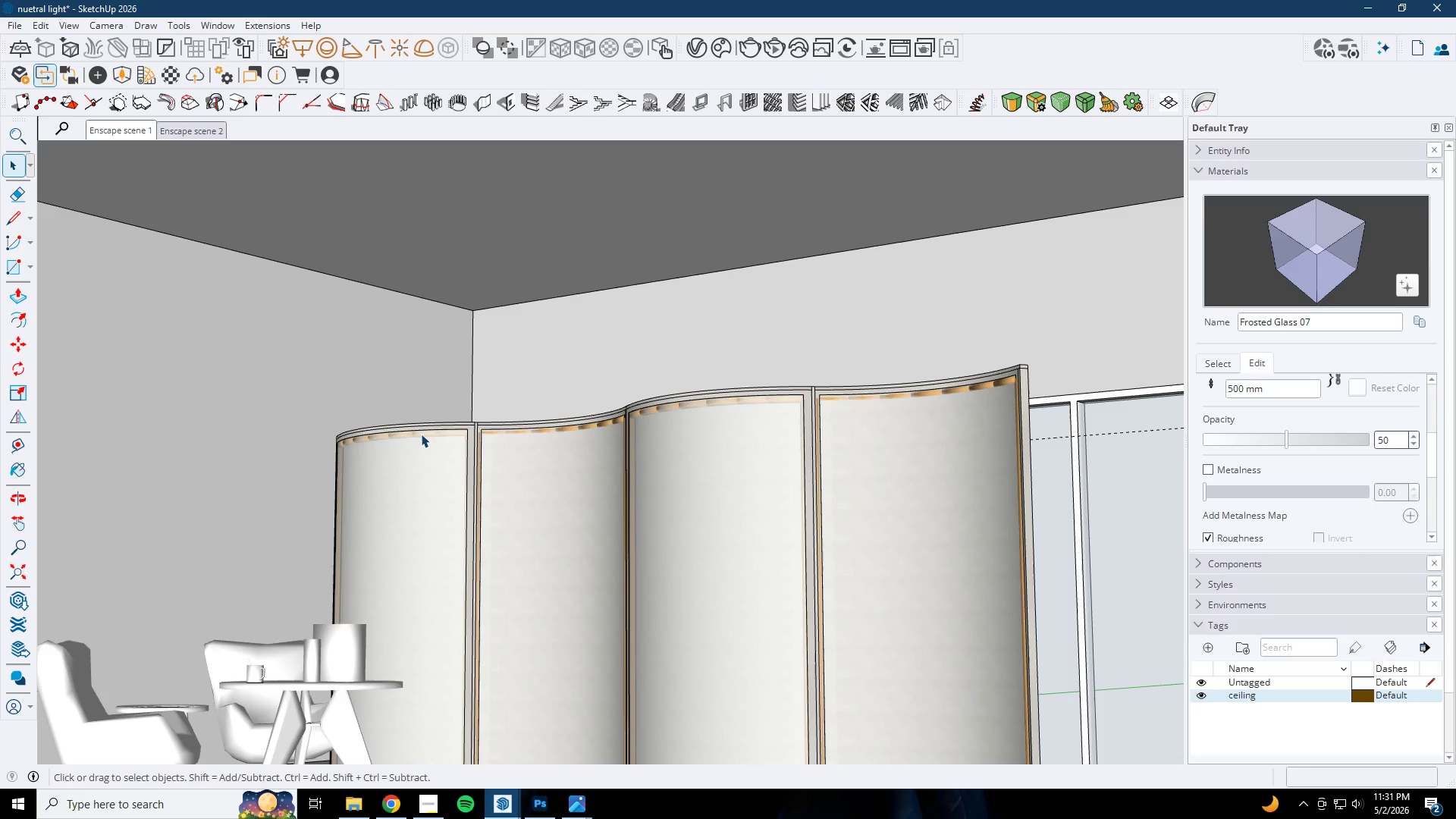 
left_click([421, 434])
 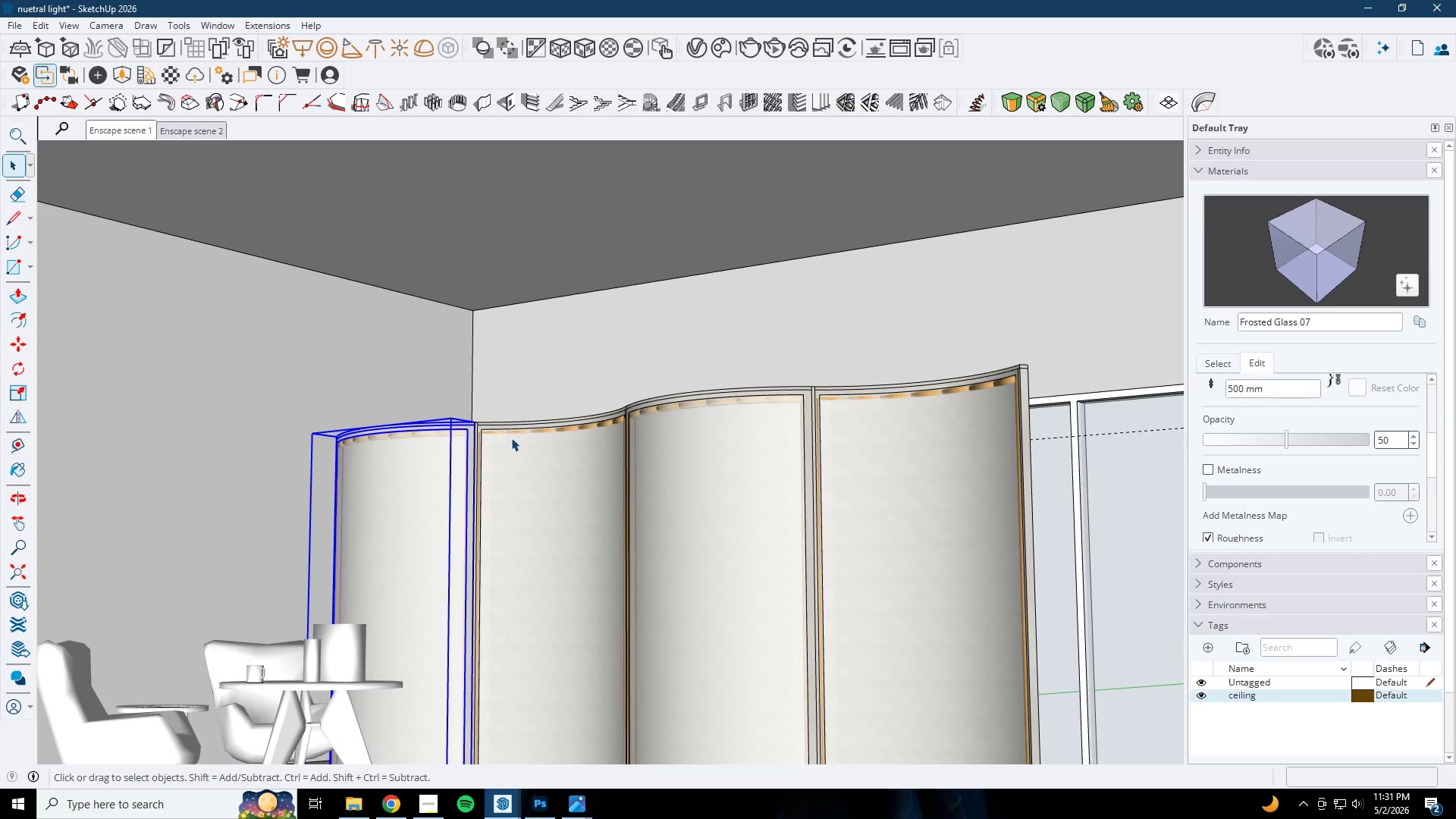 
double_click([526, 438])
 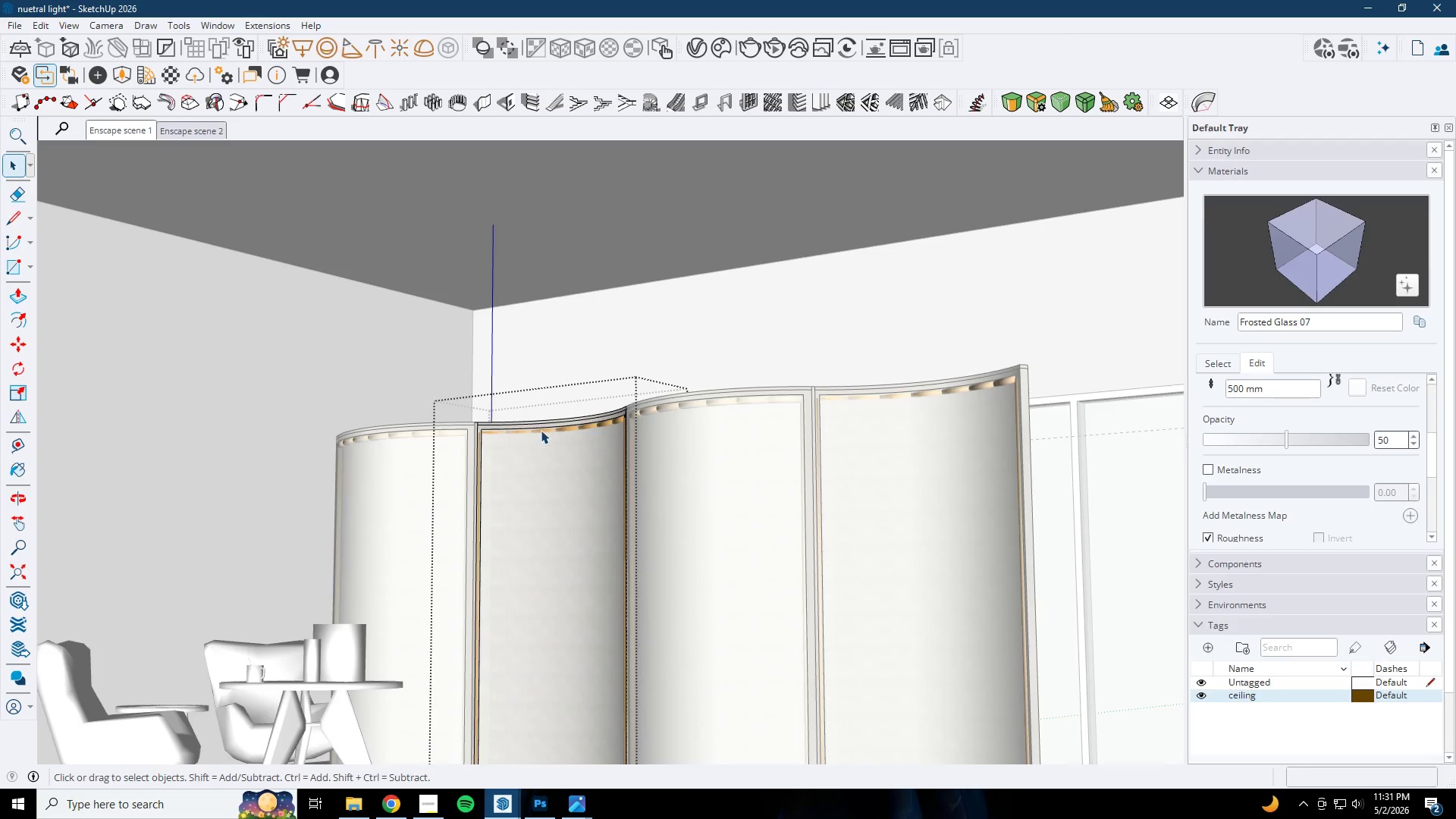 
triple_click([541, 430])
 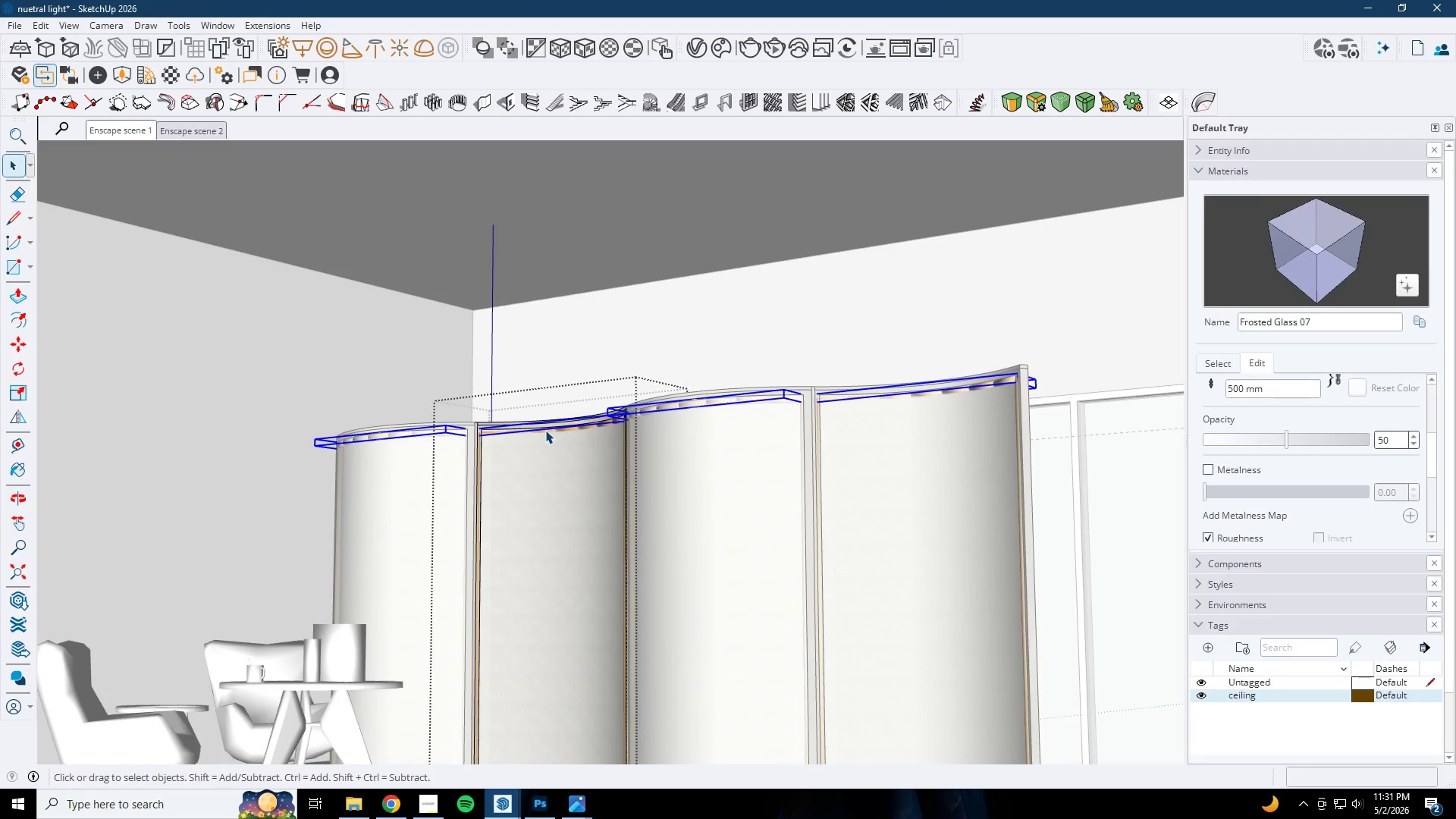 
double_click([545, 430])
 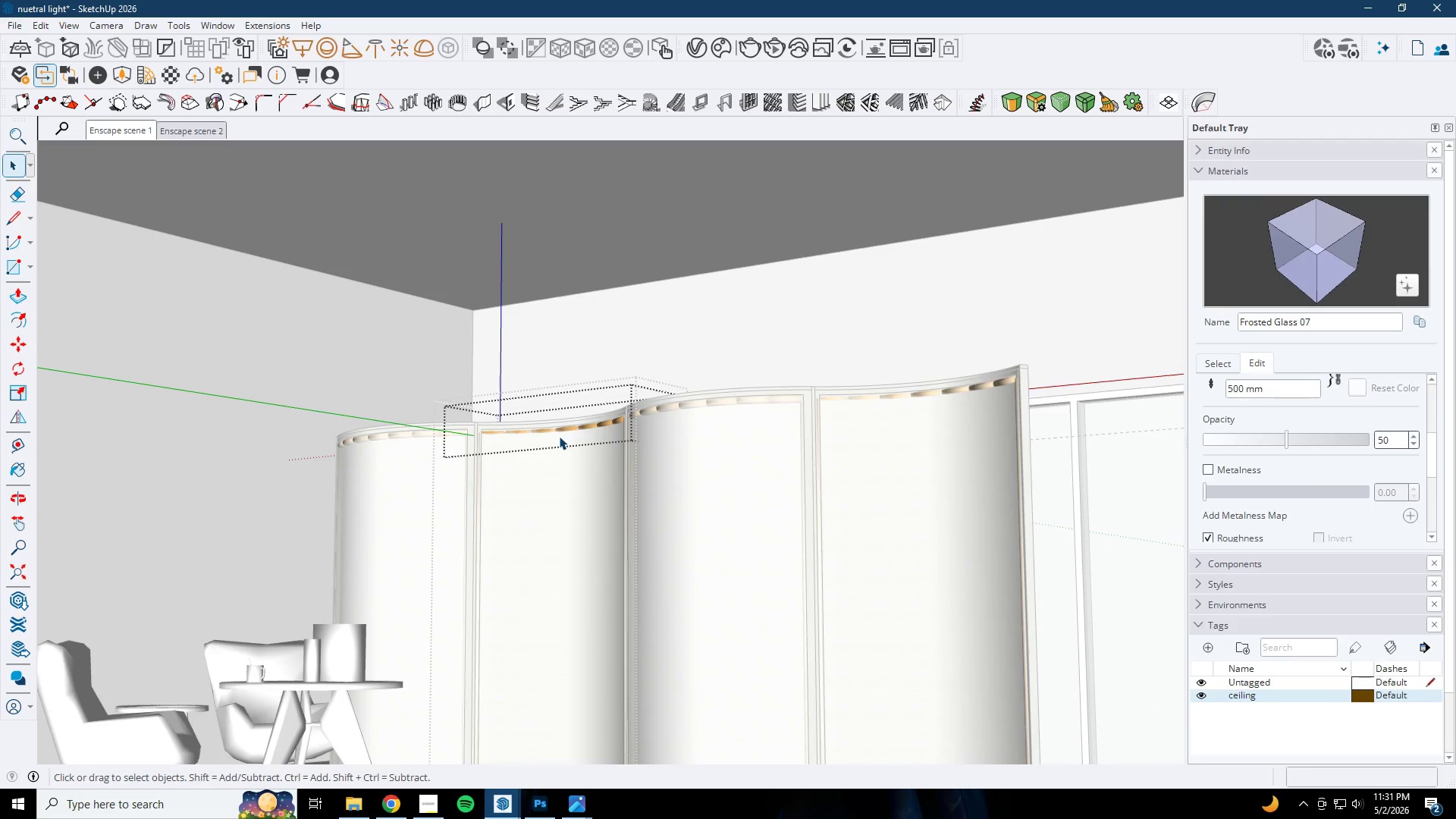 
double_click([569, 429])
 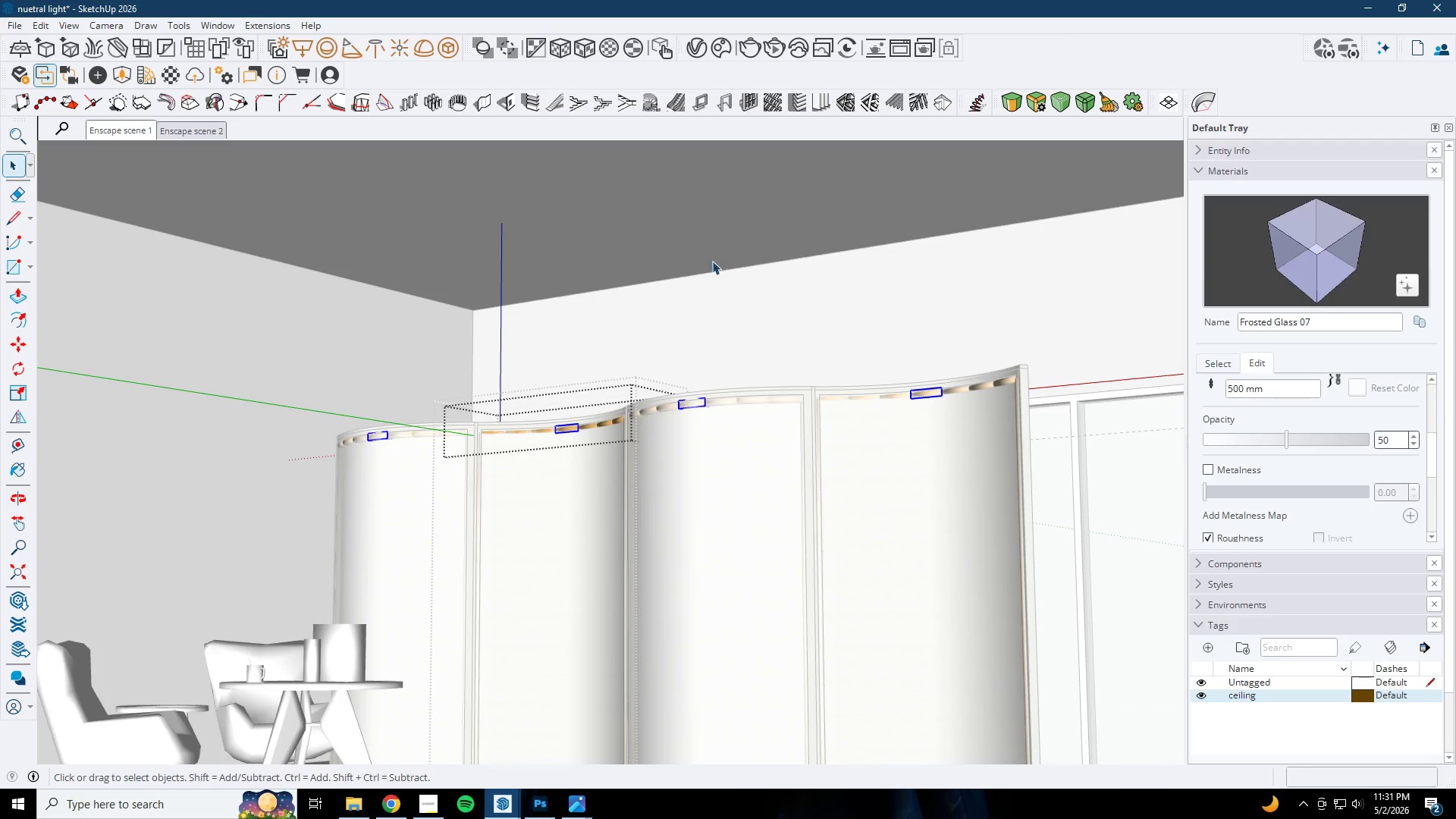 
left_click([1204, 163])
 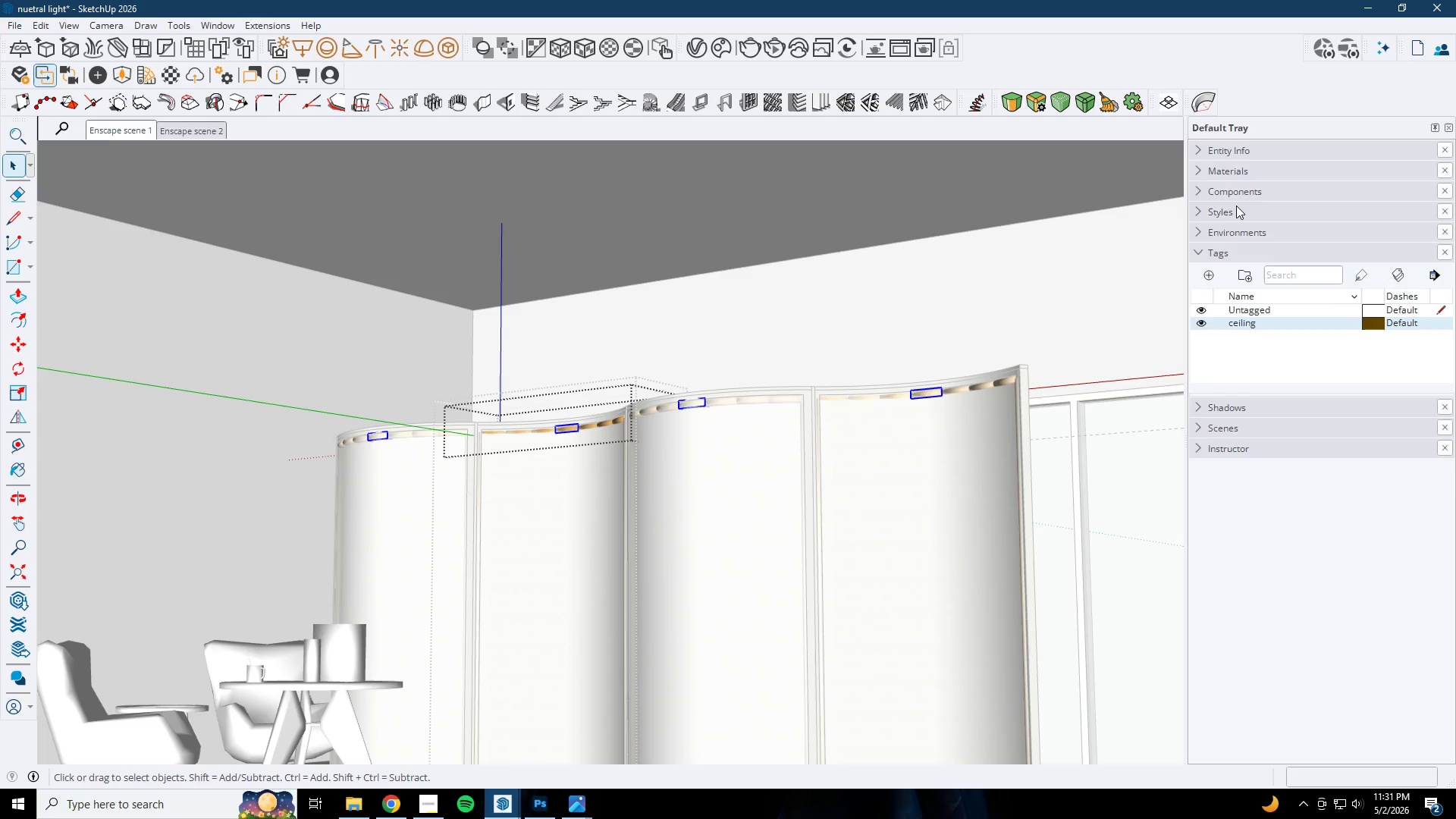 
left_click([1235, 168])
 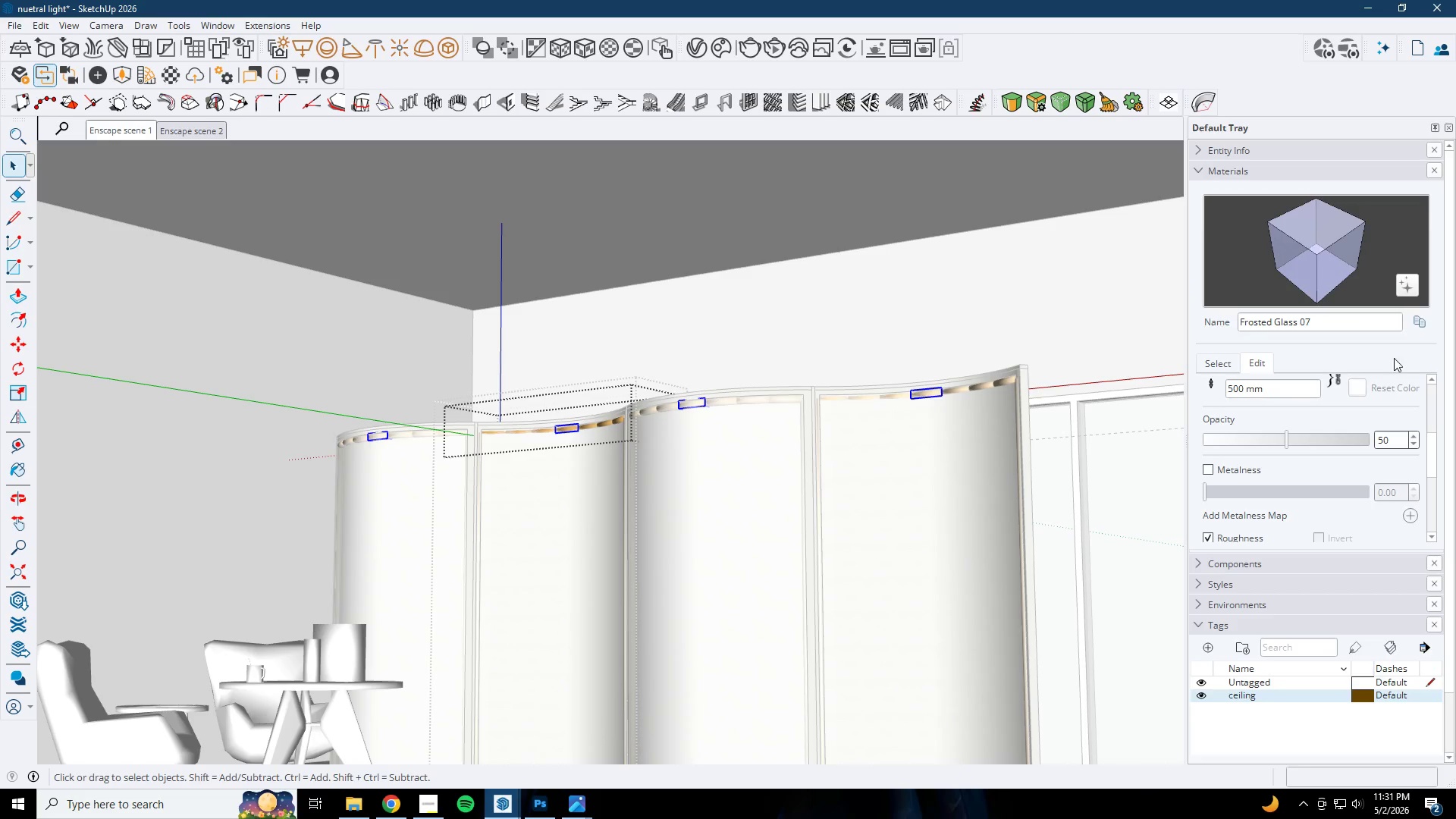 
left_click([1232, 369])
 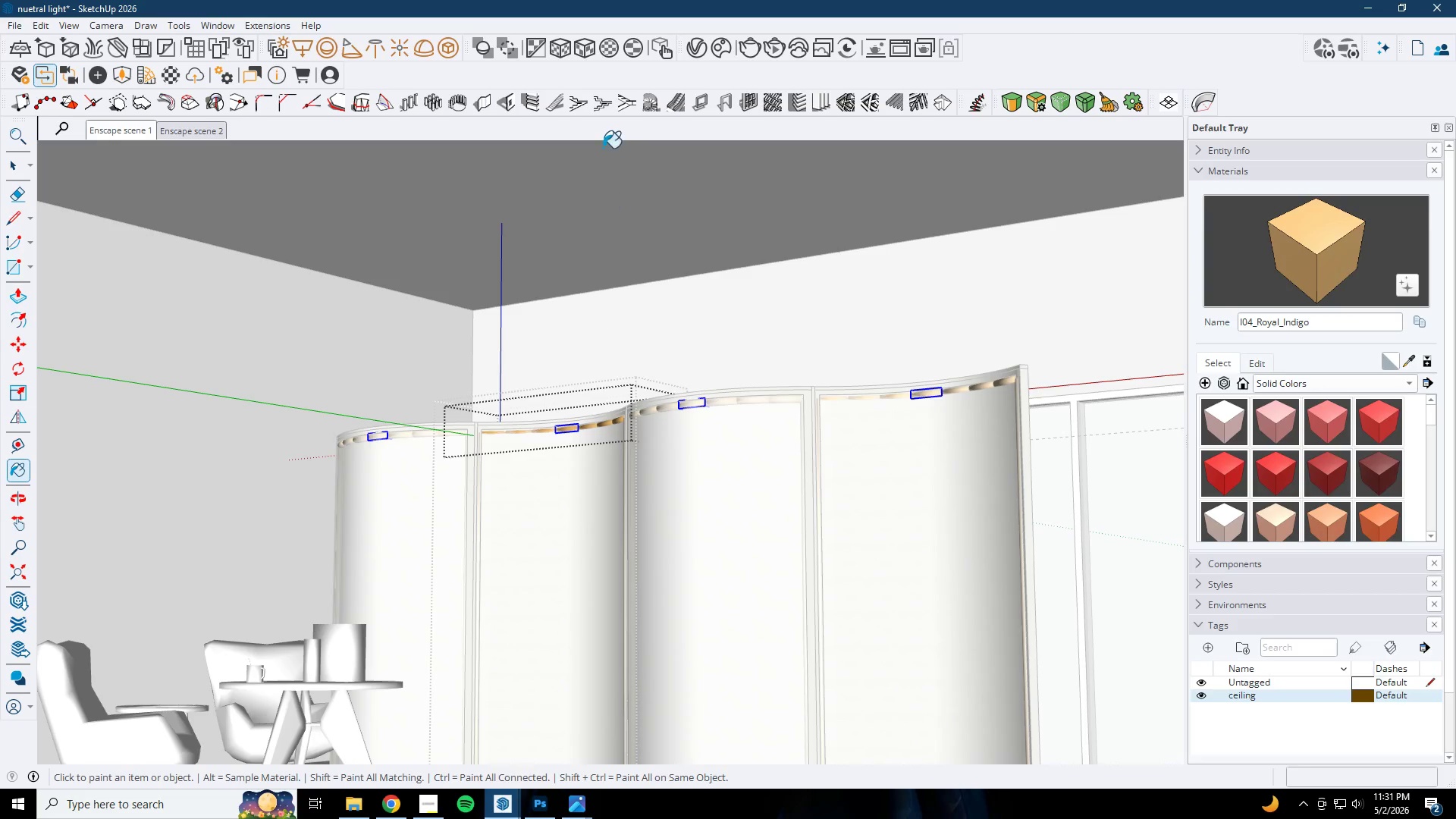 
left_click([1266, 362])
 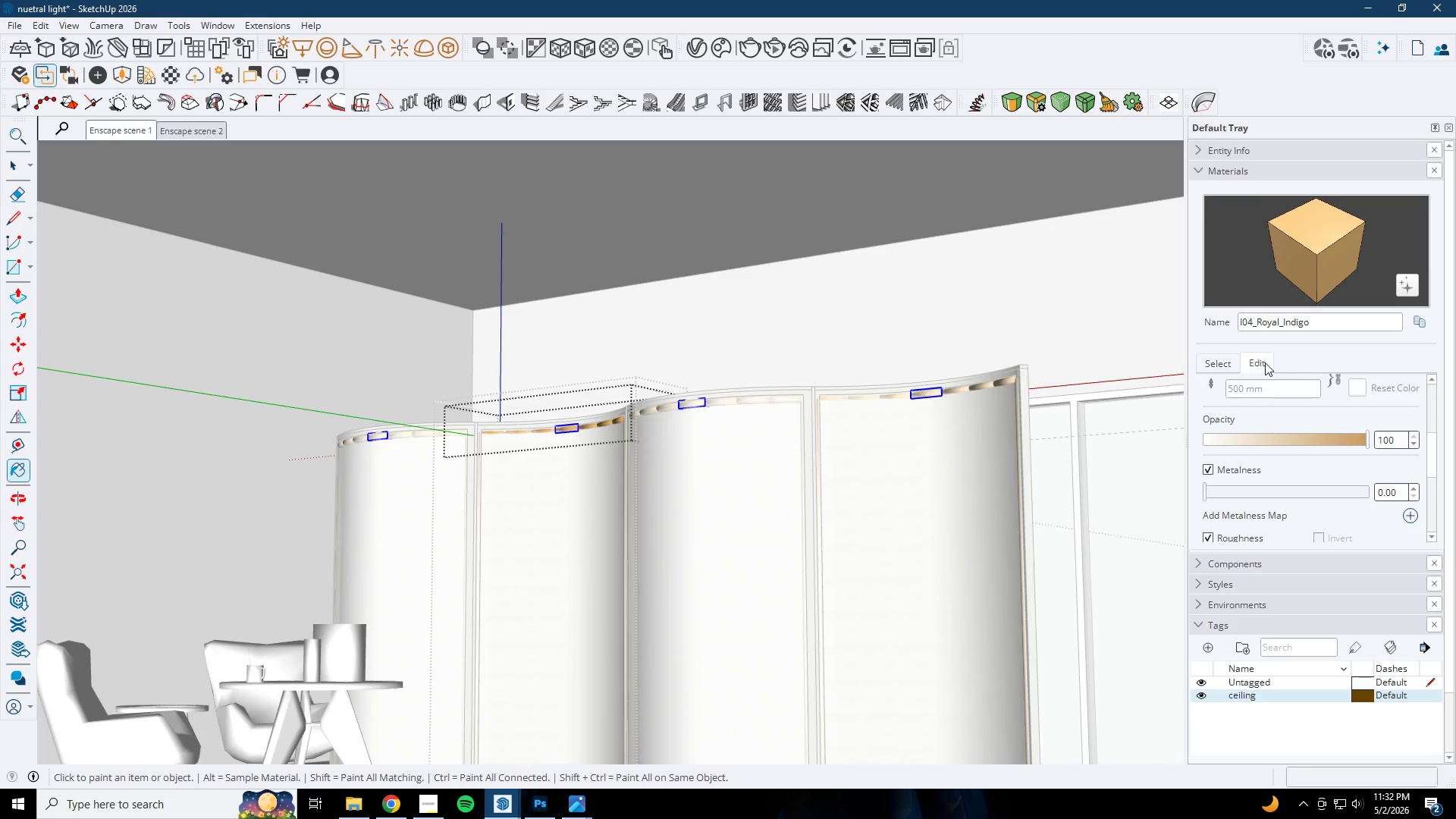 
wait(48.94)
 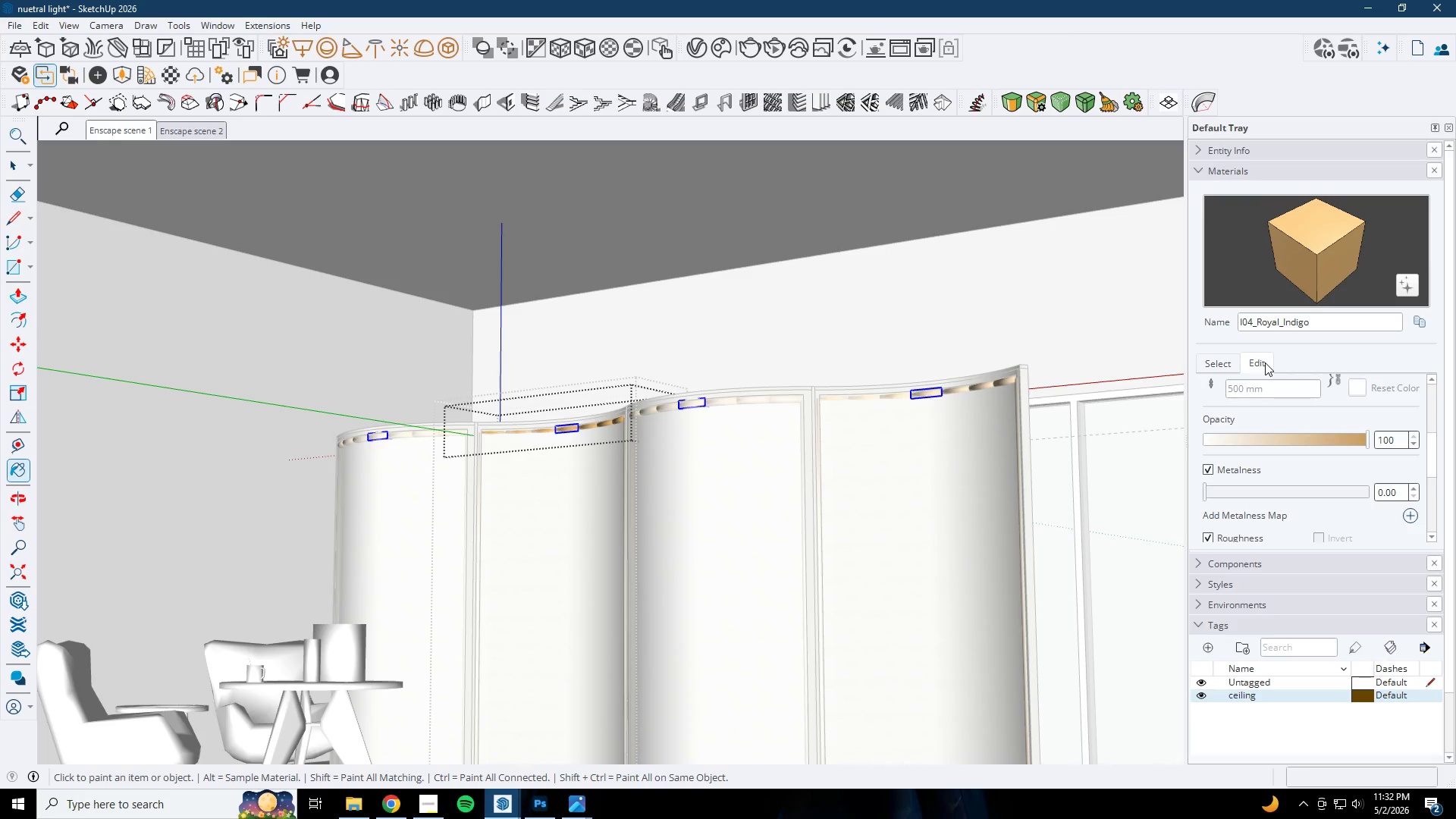 
double_click([1246, 366])
 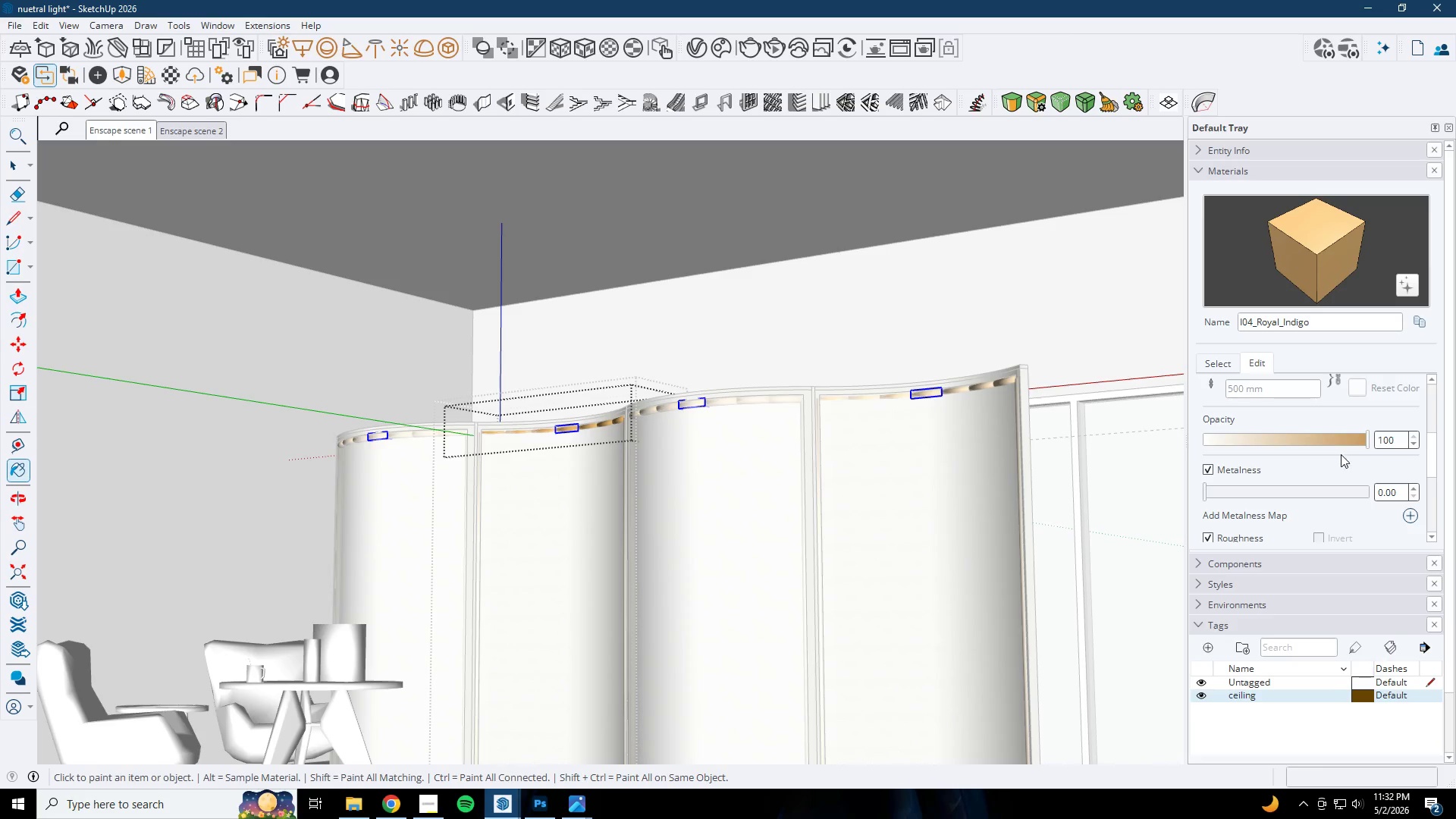 
scroll: coordinate [1315, 419], scroll_direction: up, amount: 6.0
 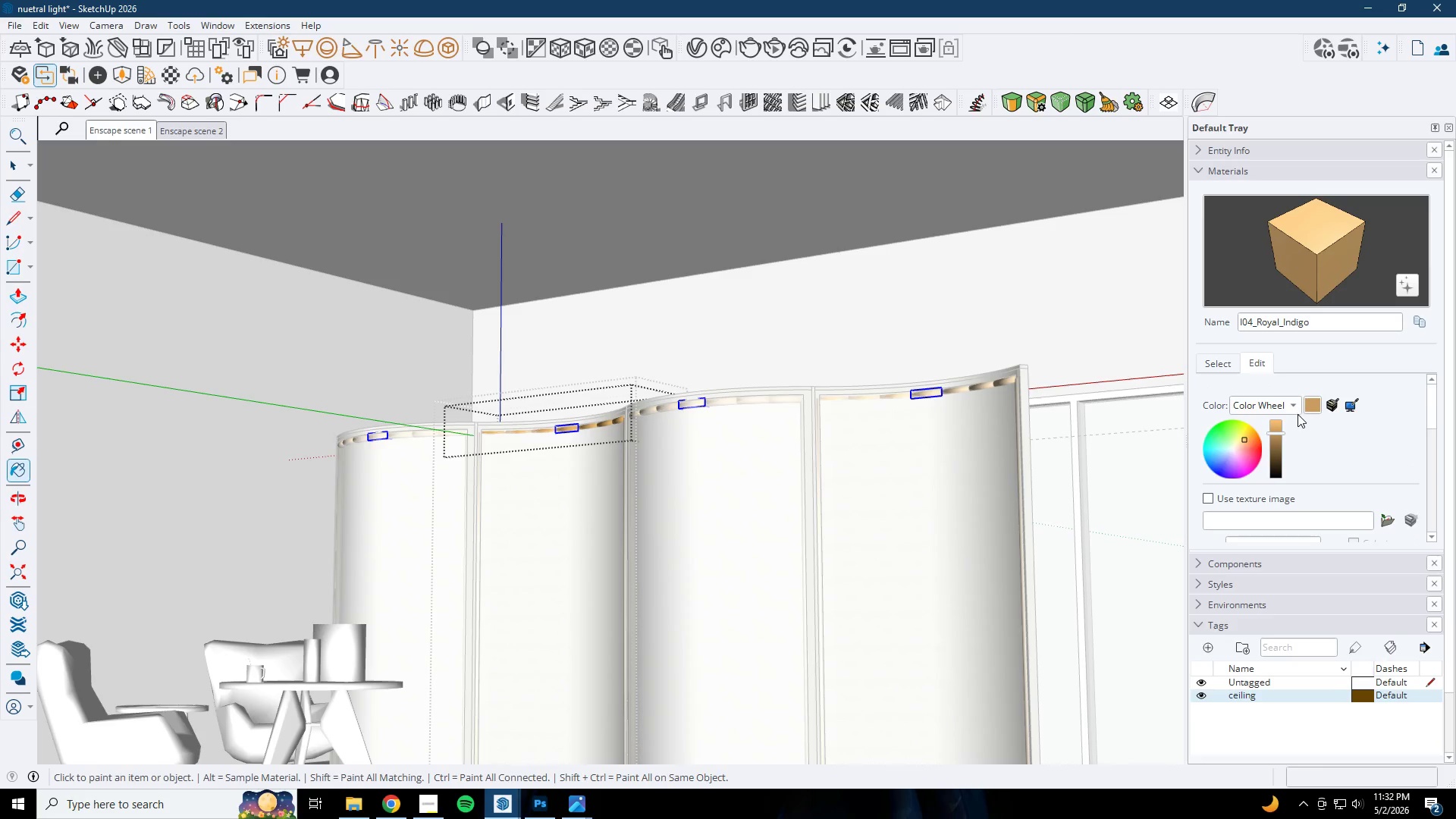 
left_click([1296, 410])
 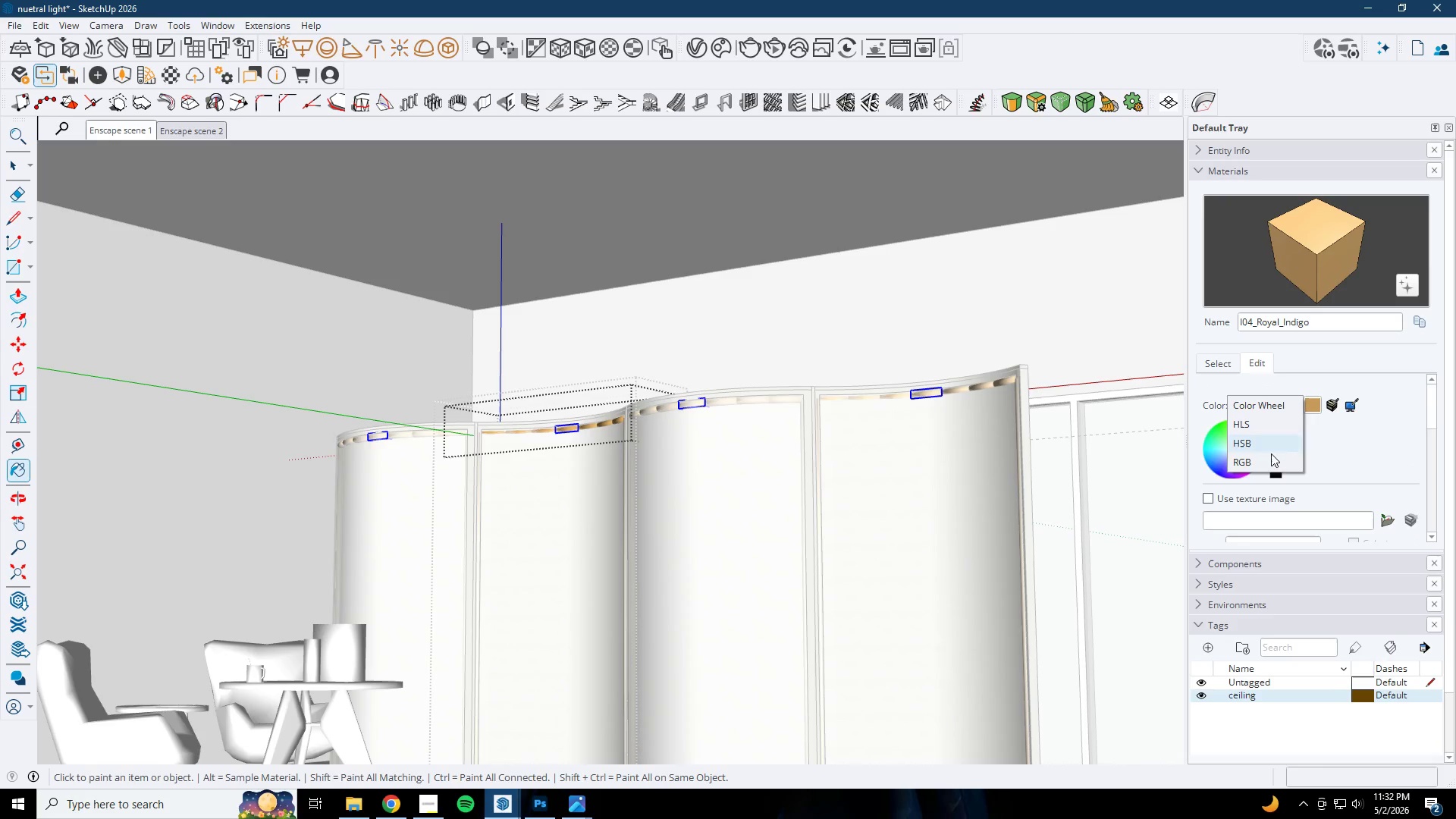 
left_click([1266, 460])
 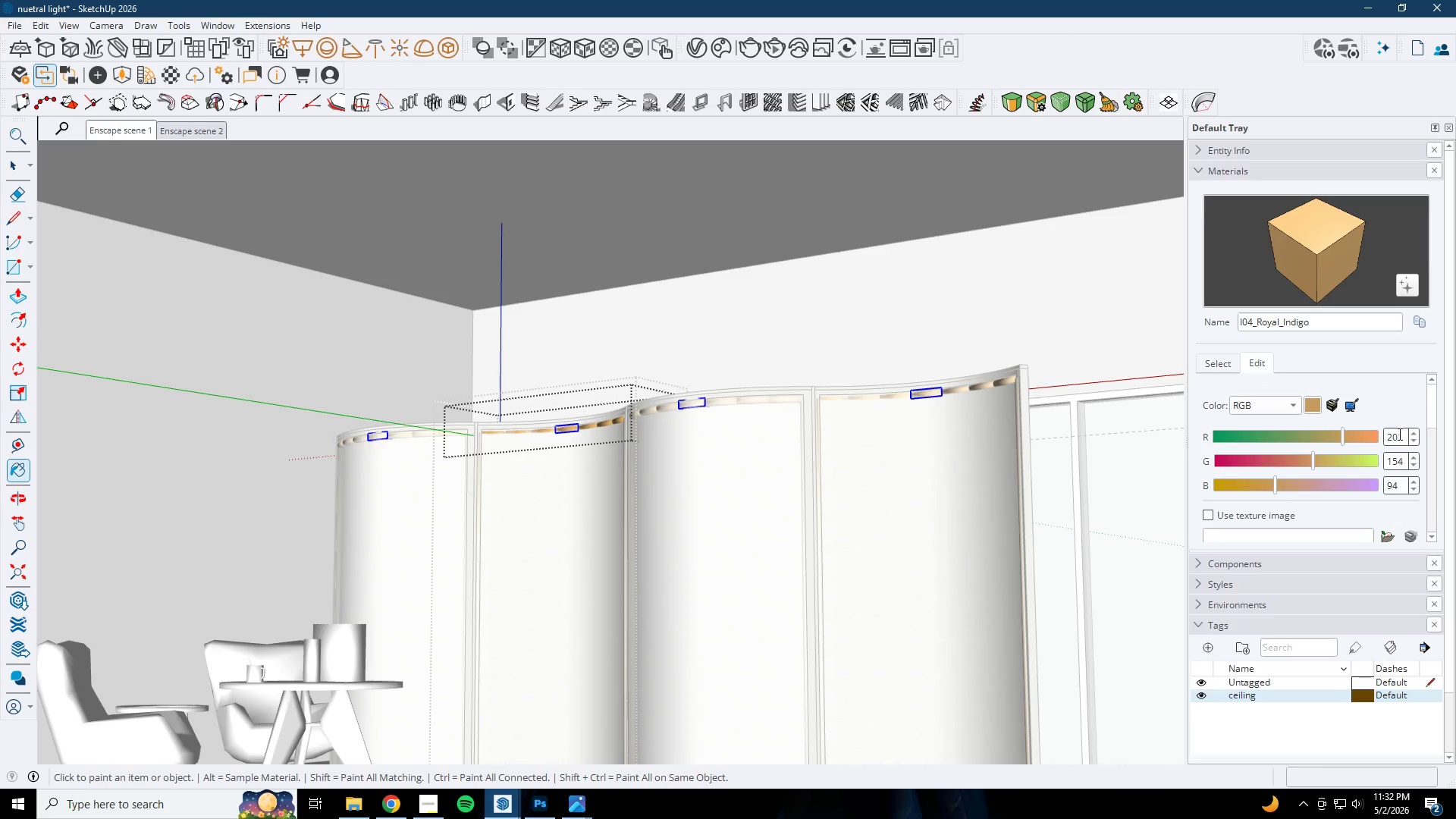 
left_click_drag(start_coordinate=[1399, 436], to_coordinate=[1325, 422])
 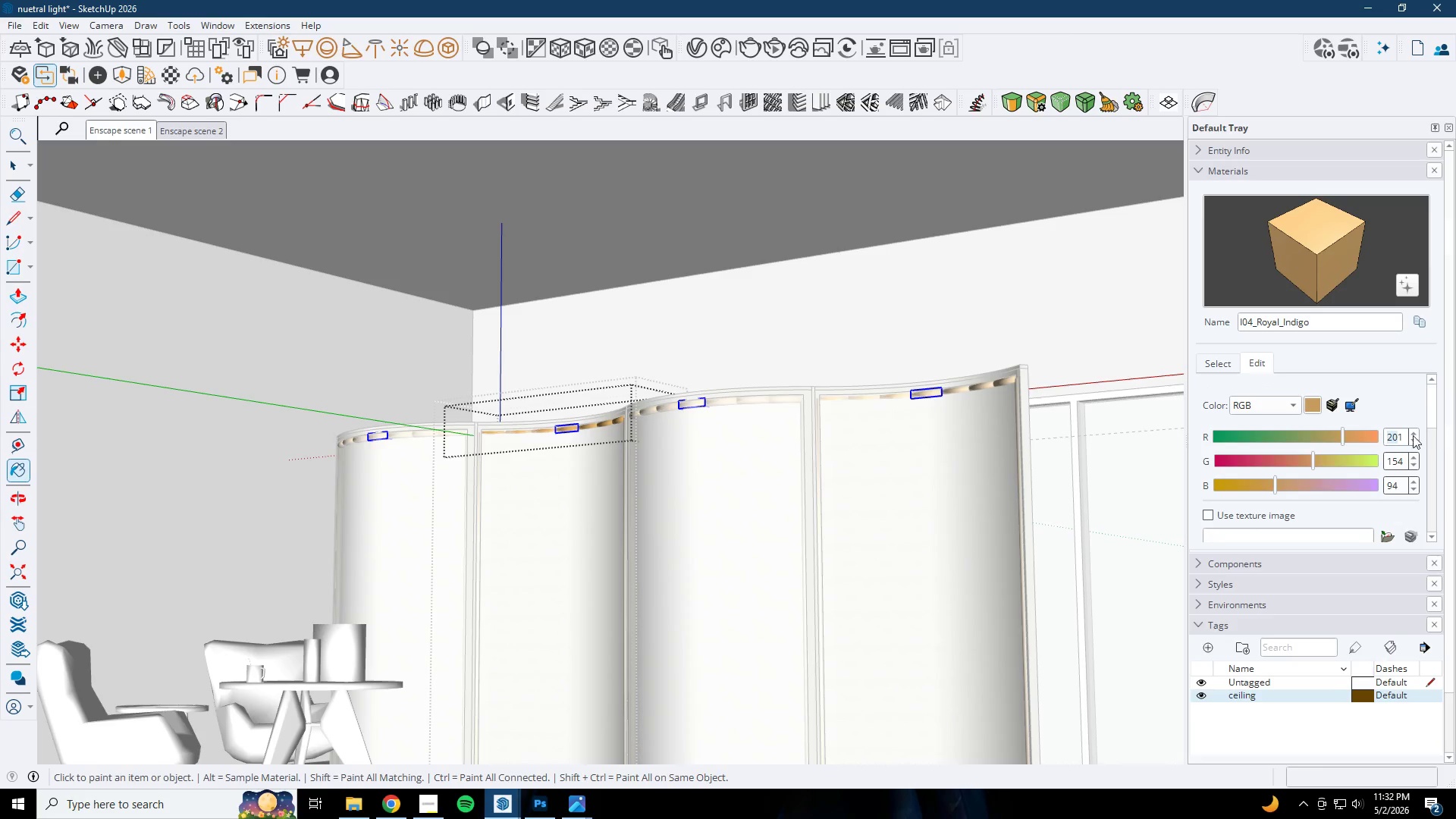 
left_click_drag(start_coordinate=[1404, 435], to_coordinate=[1338, 435])
 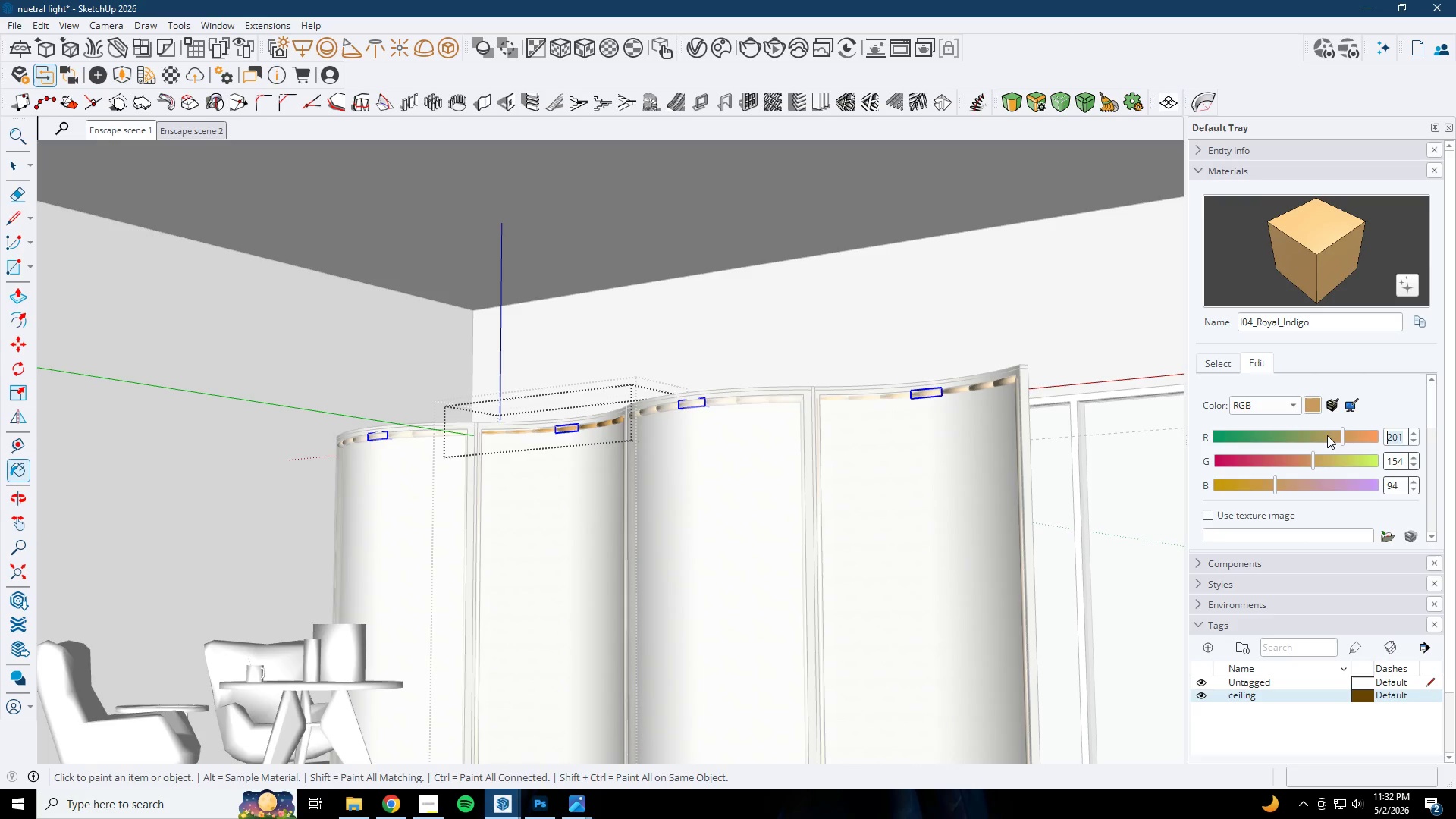 
key(Numpad2)
 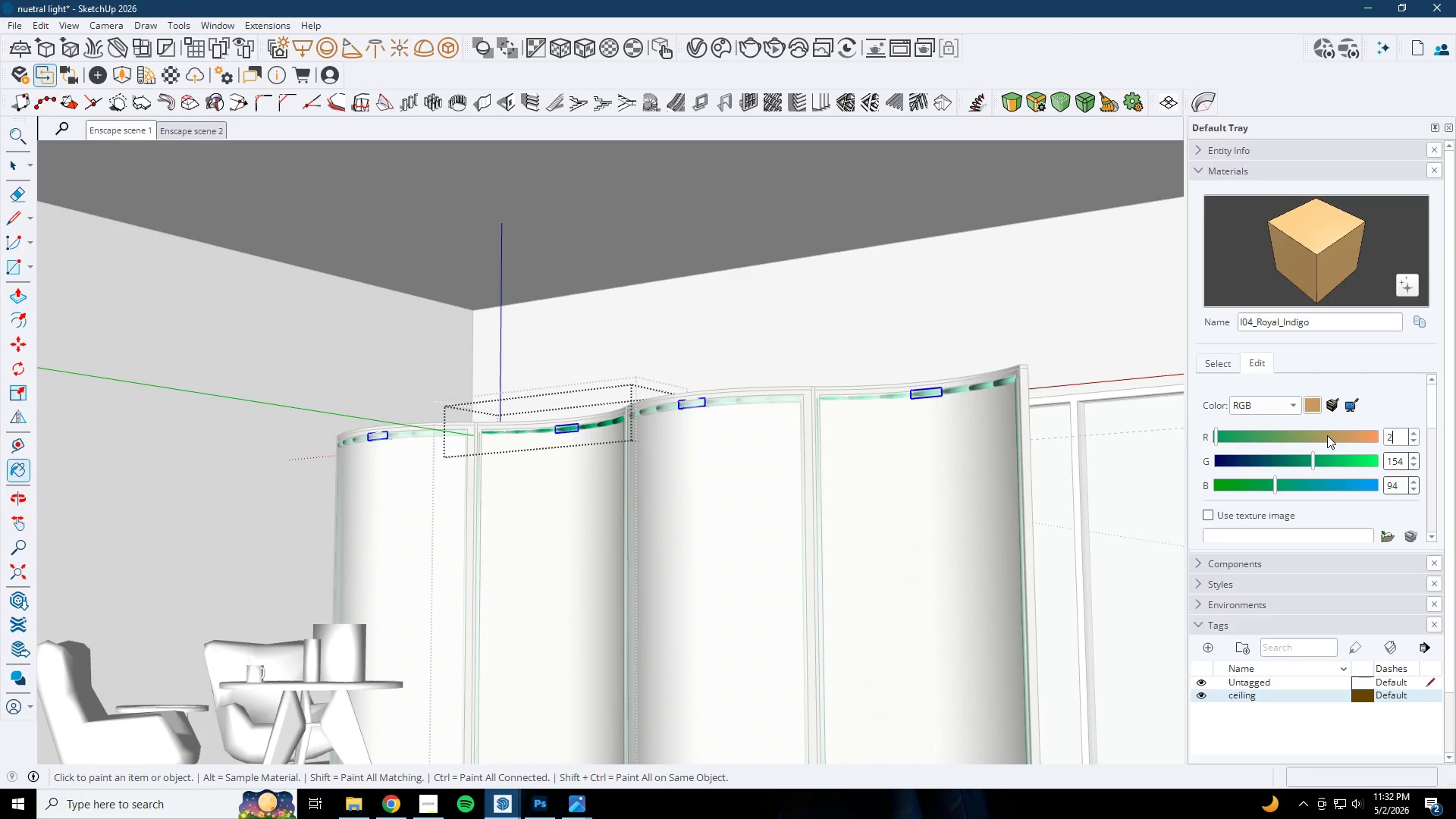 
key(Numpad5)
 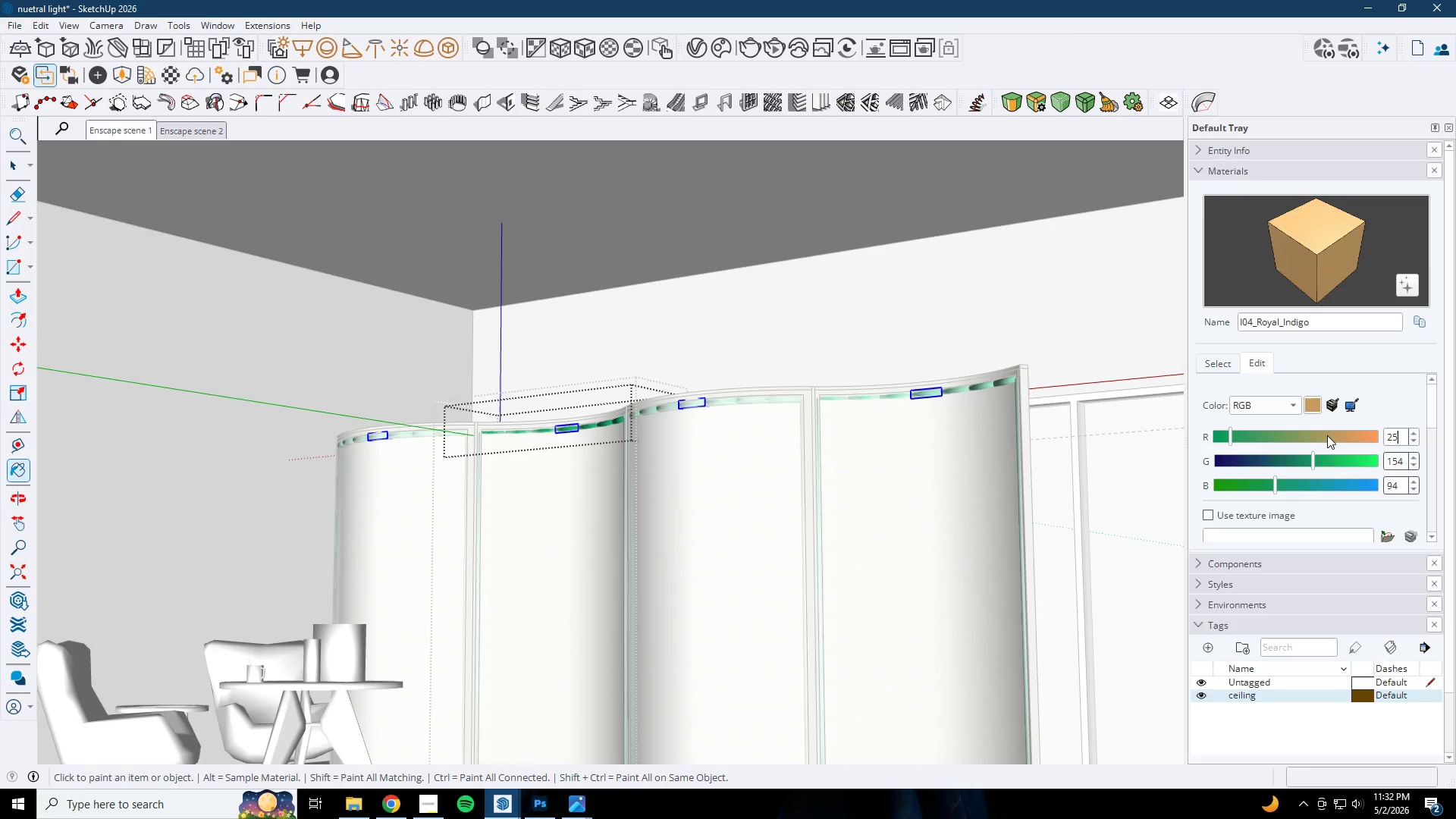 
key(Numpad5)
 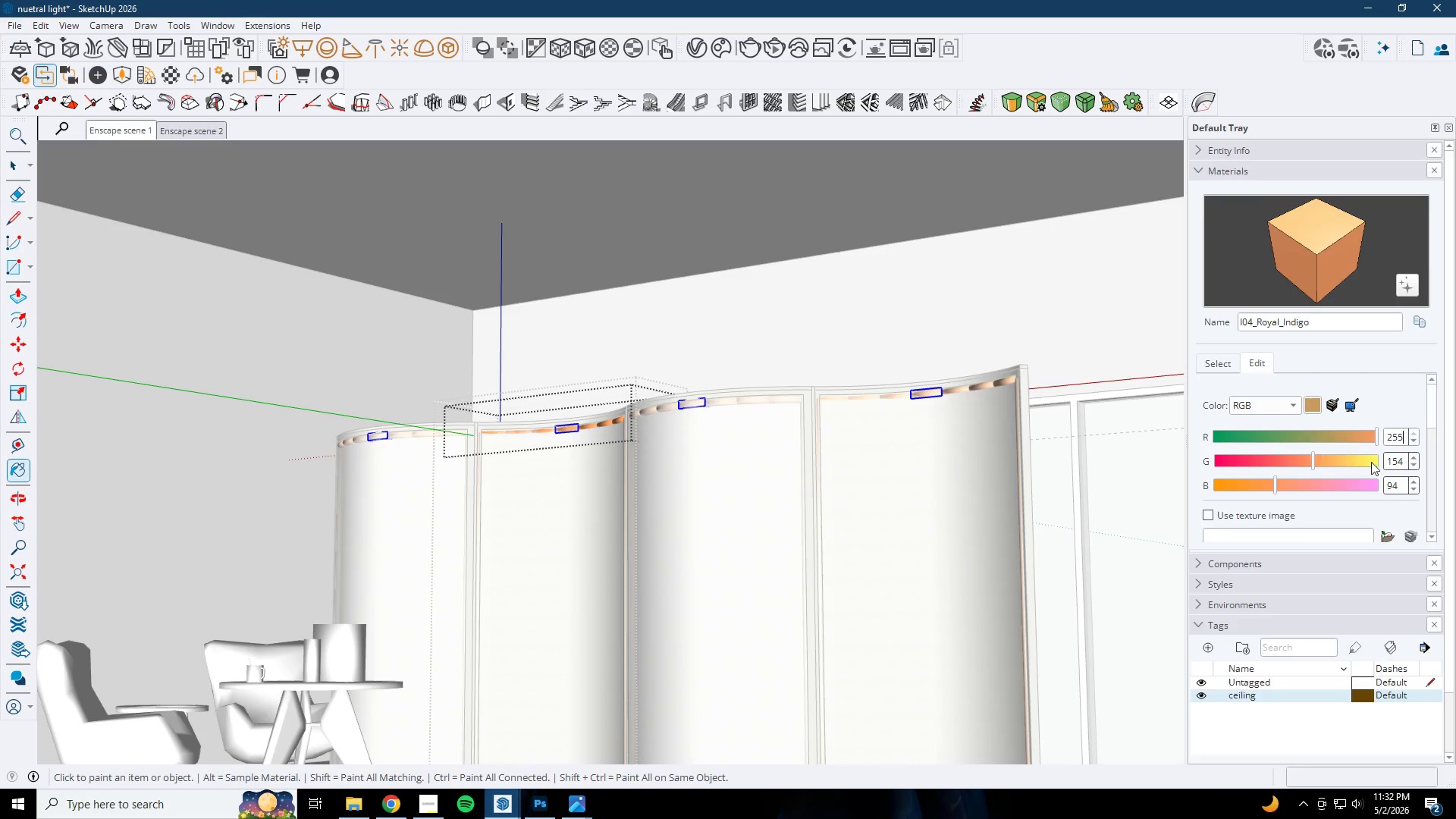 
left_click_drag(start_coordinate=[1402, 462], to_coordinate=[1361, 461])
 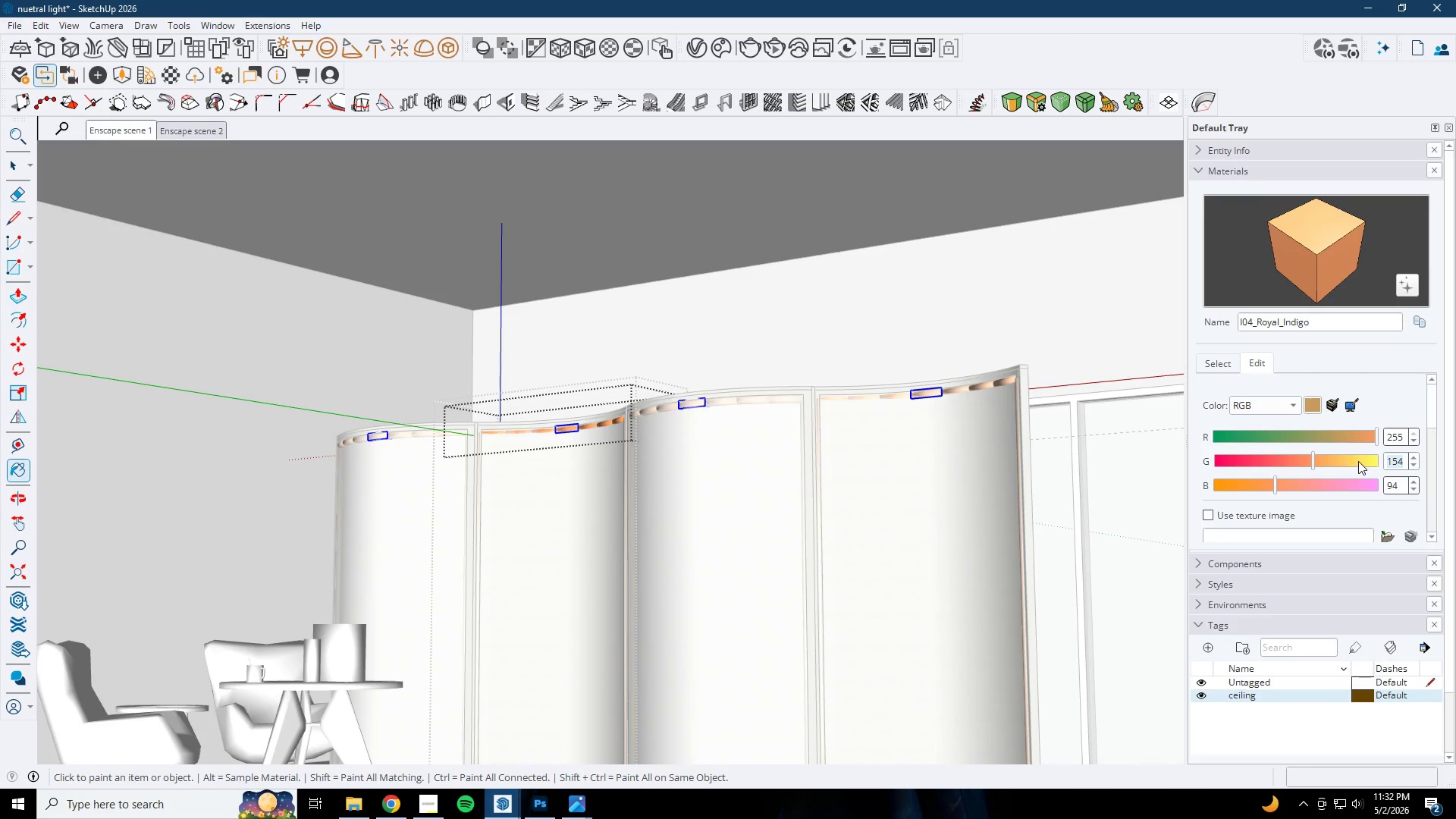 
key(Numpad2)
 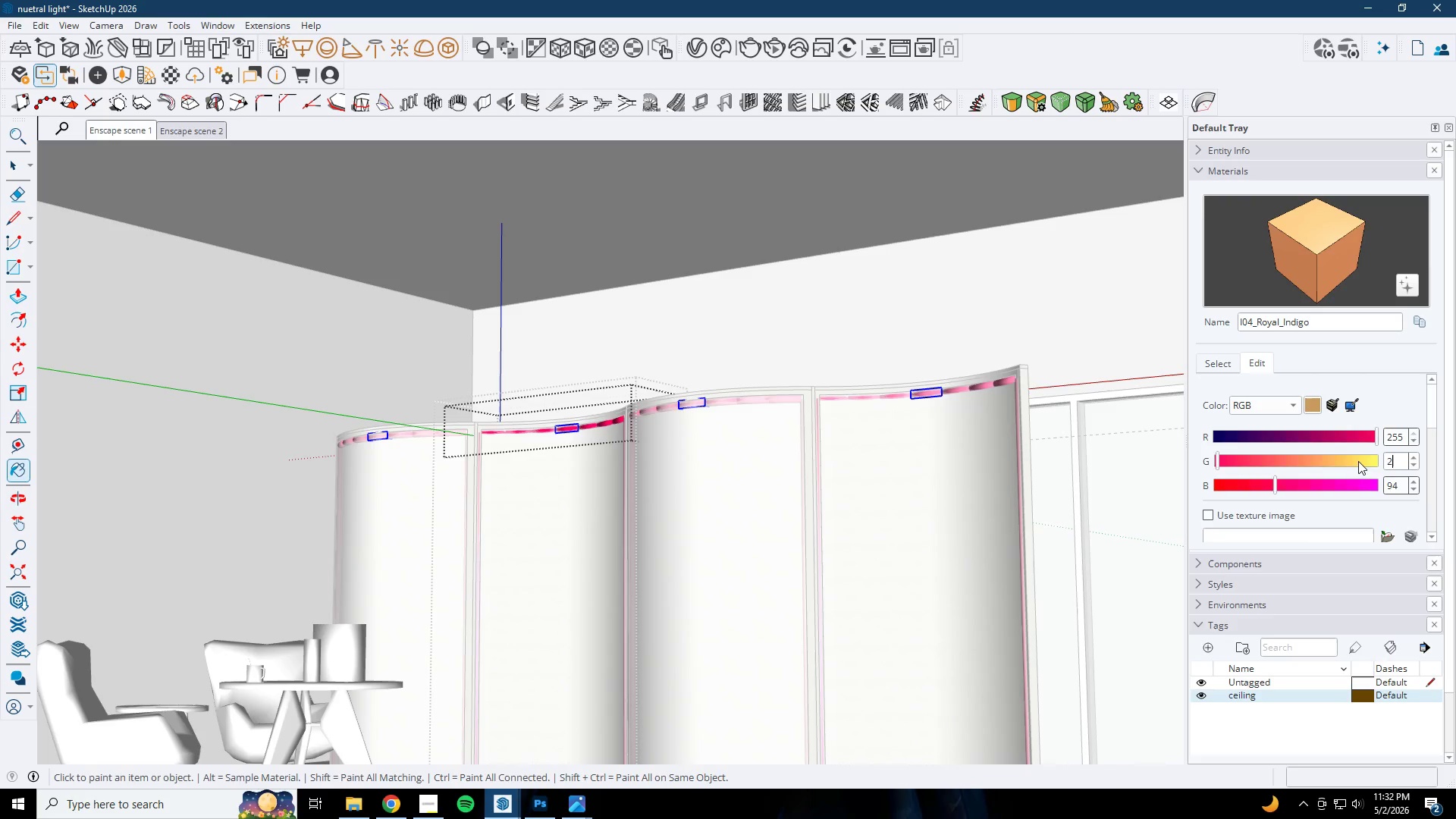 
key(Numpad4)
 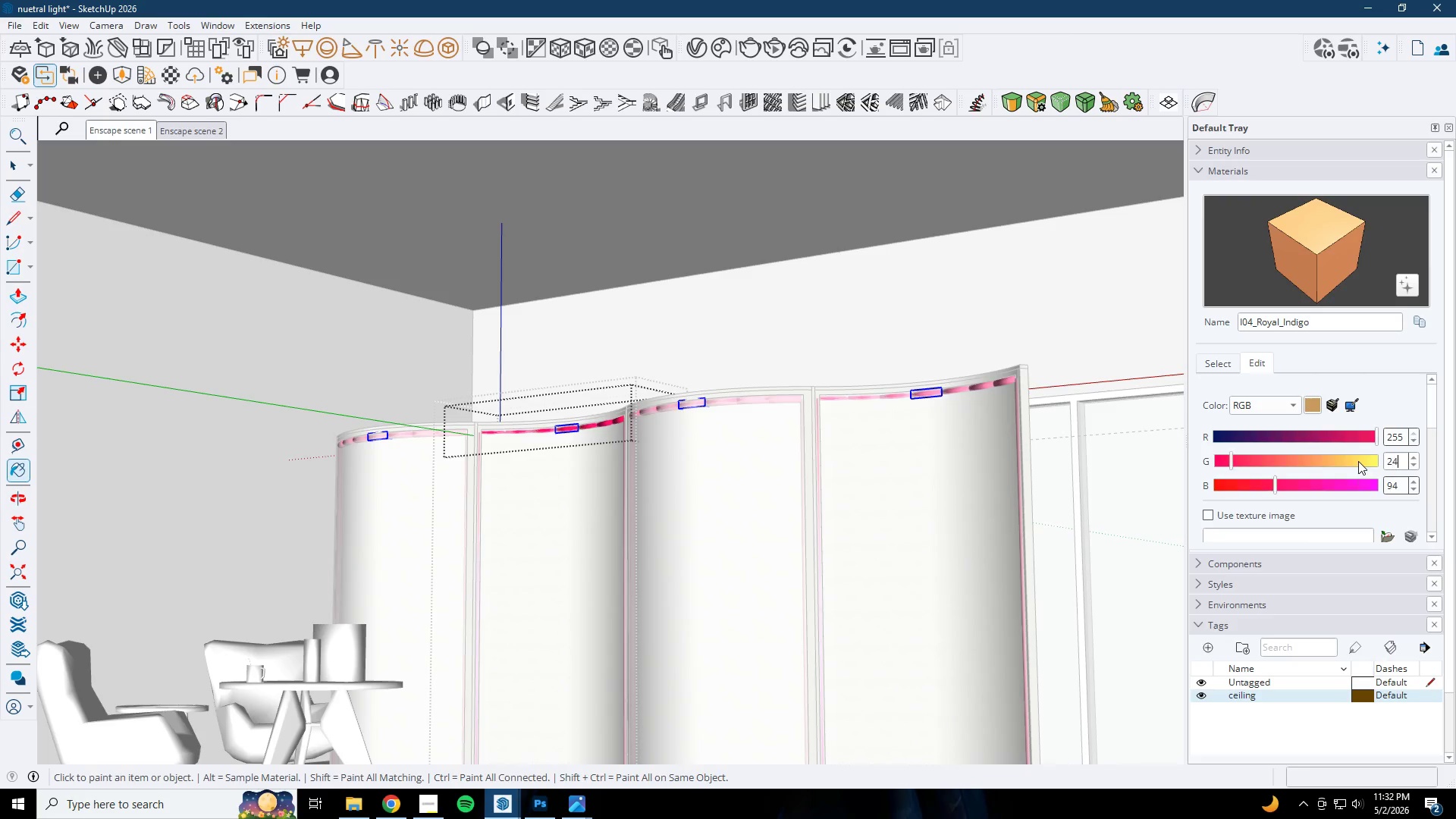 
key(Numpad4)
 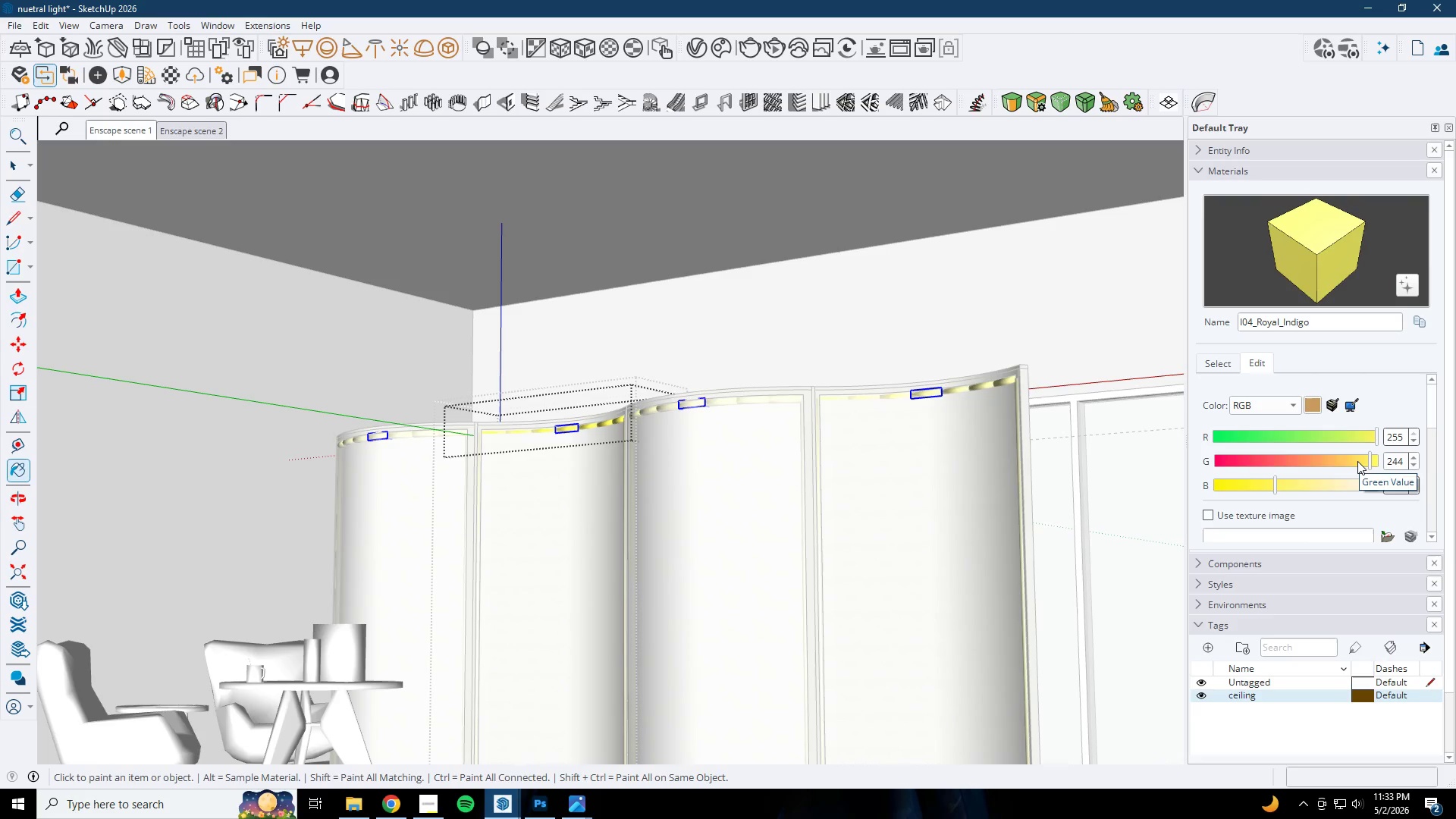 
wait(5.59)
 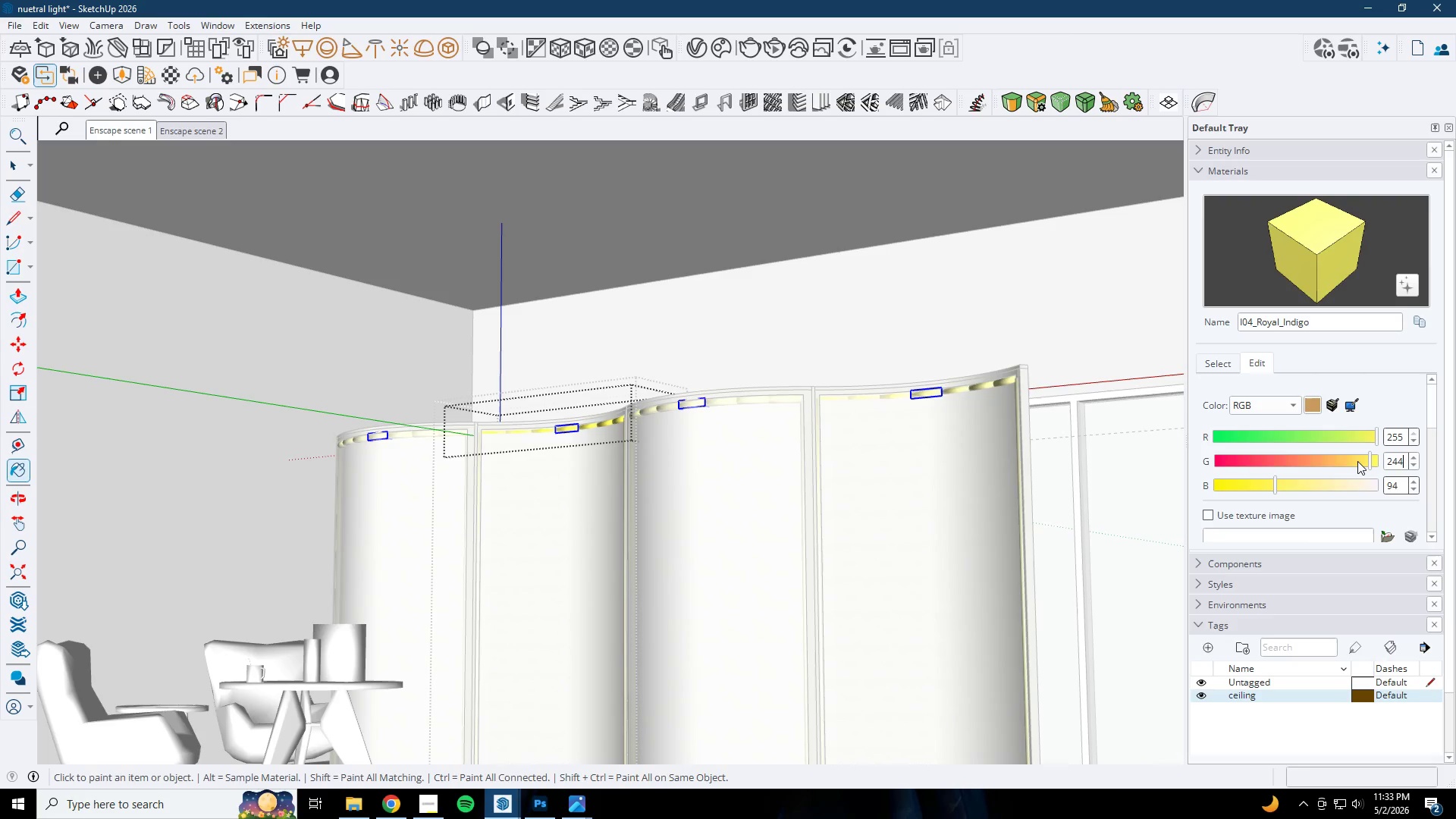 
left_click_drag(start_coordinate=[1402, 482], to_coordinate=[1332, 480])
 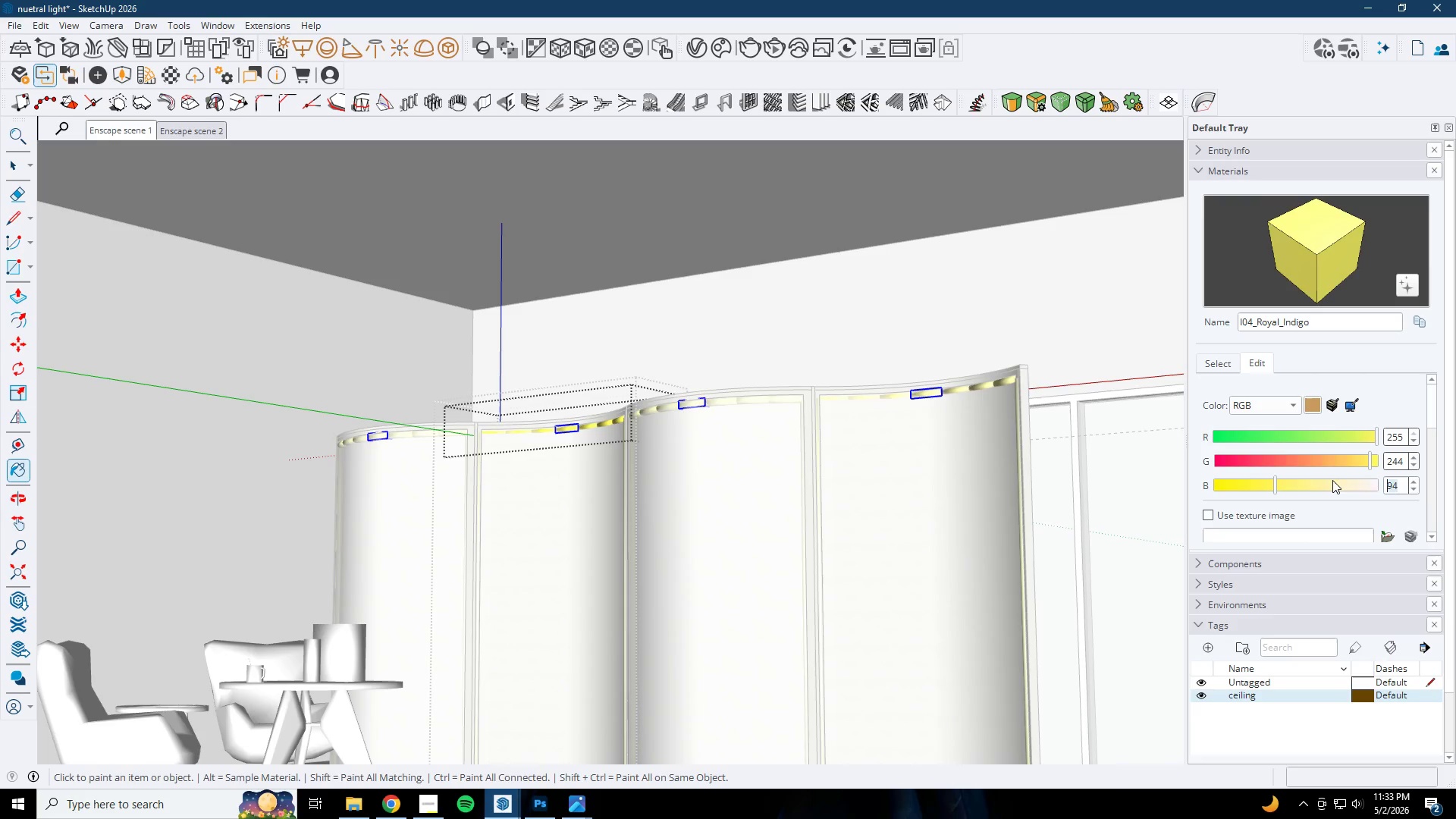 
key(Numpad2)
 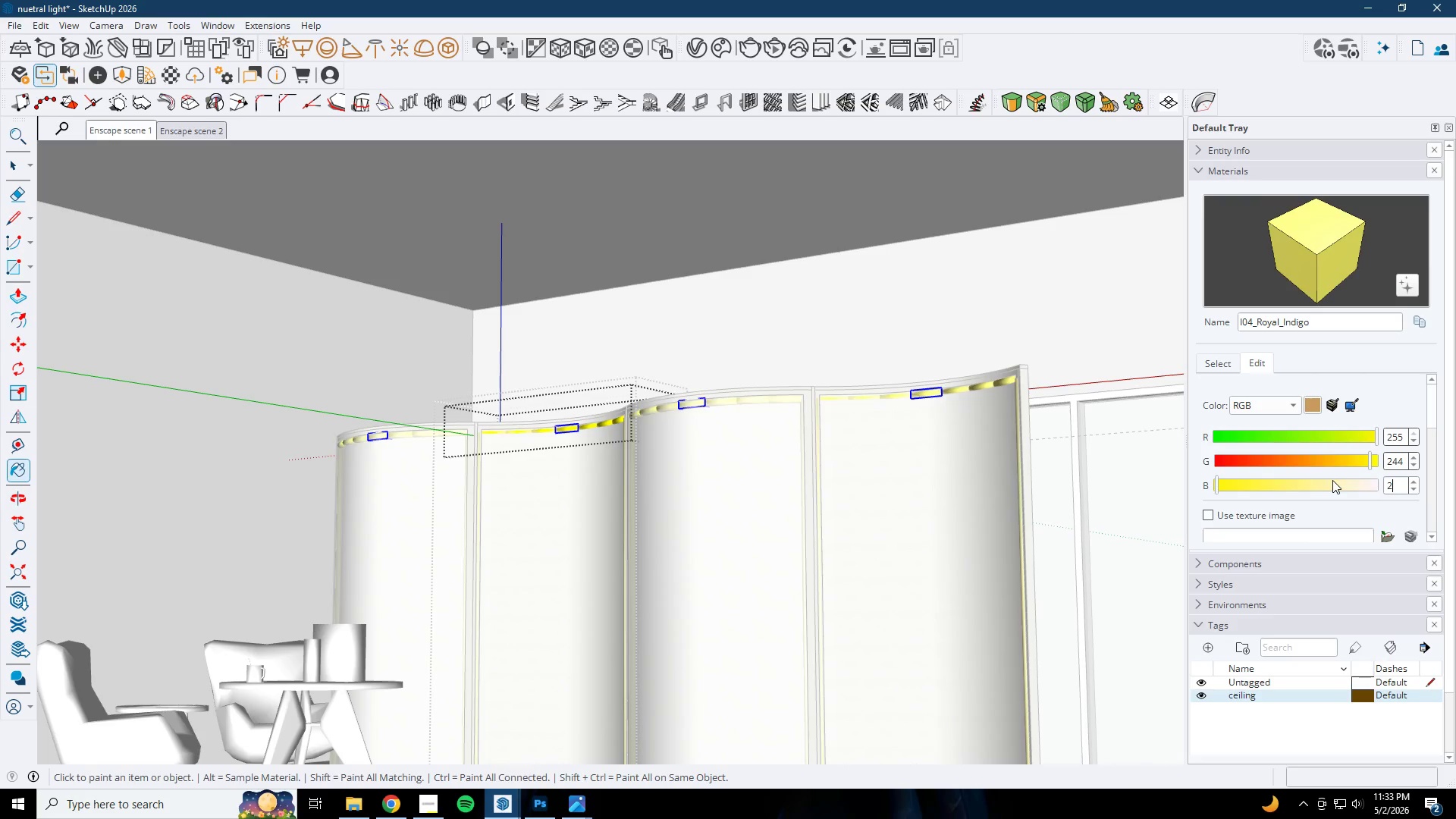 
key(Numpad2)
 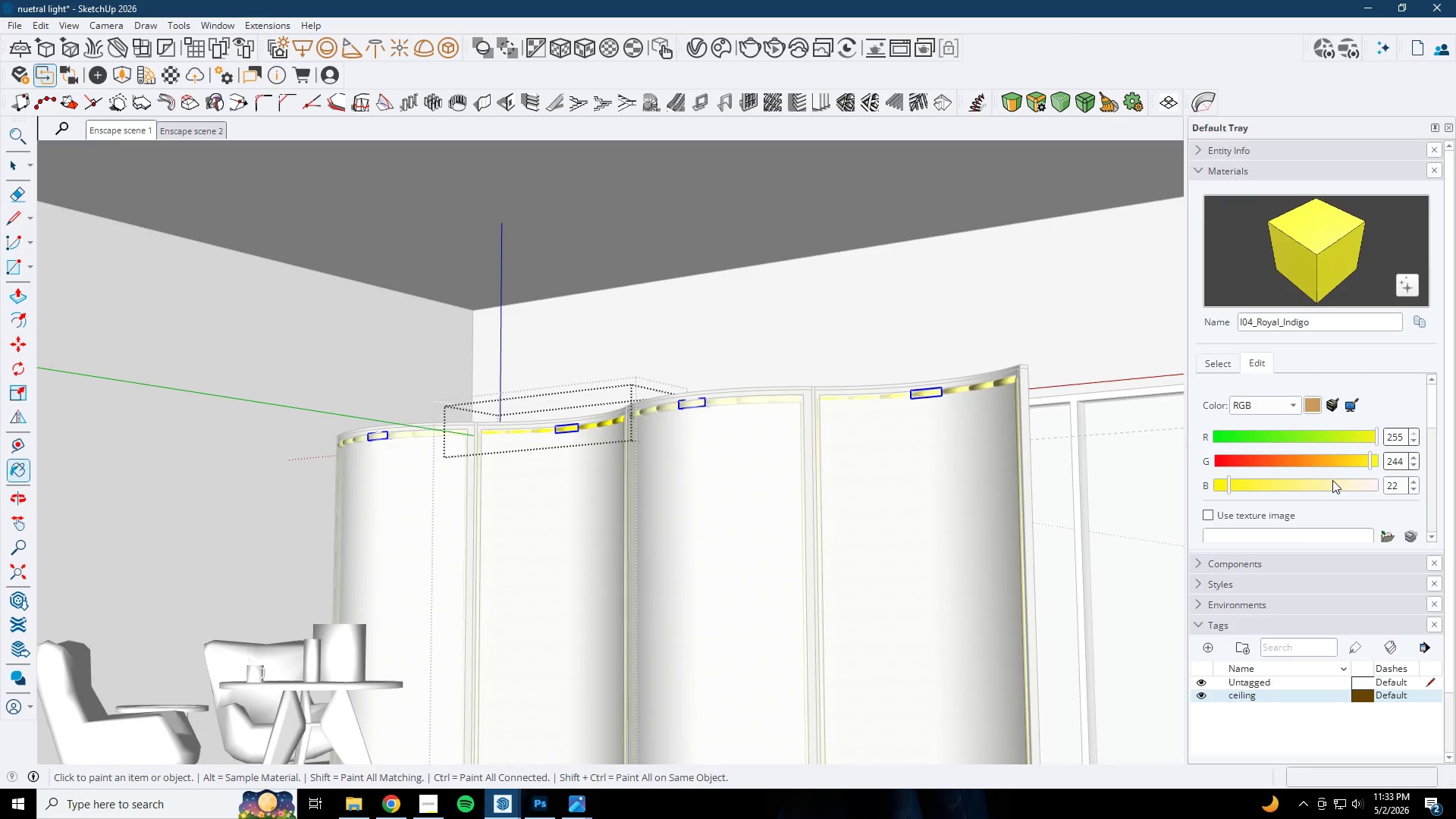 
key(Numpad9)
 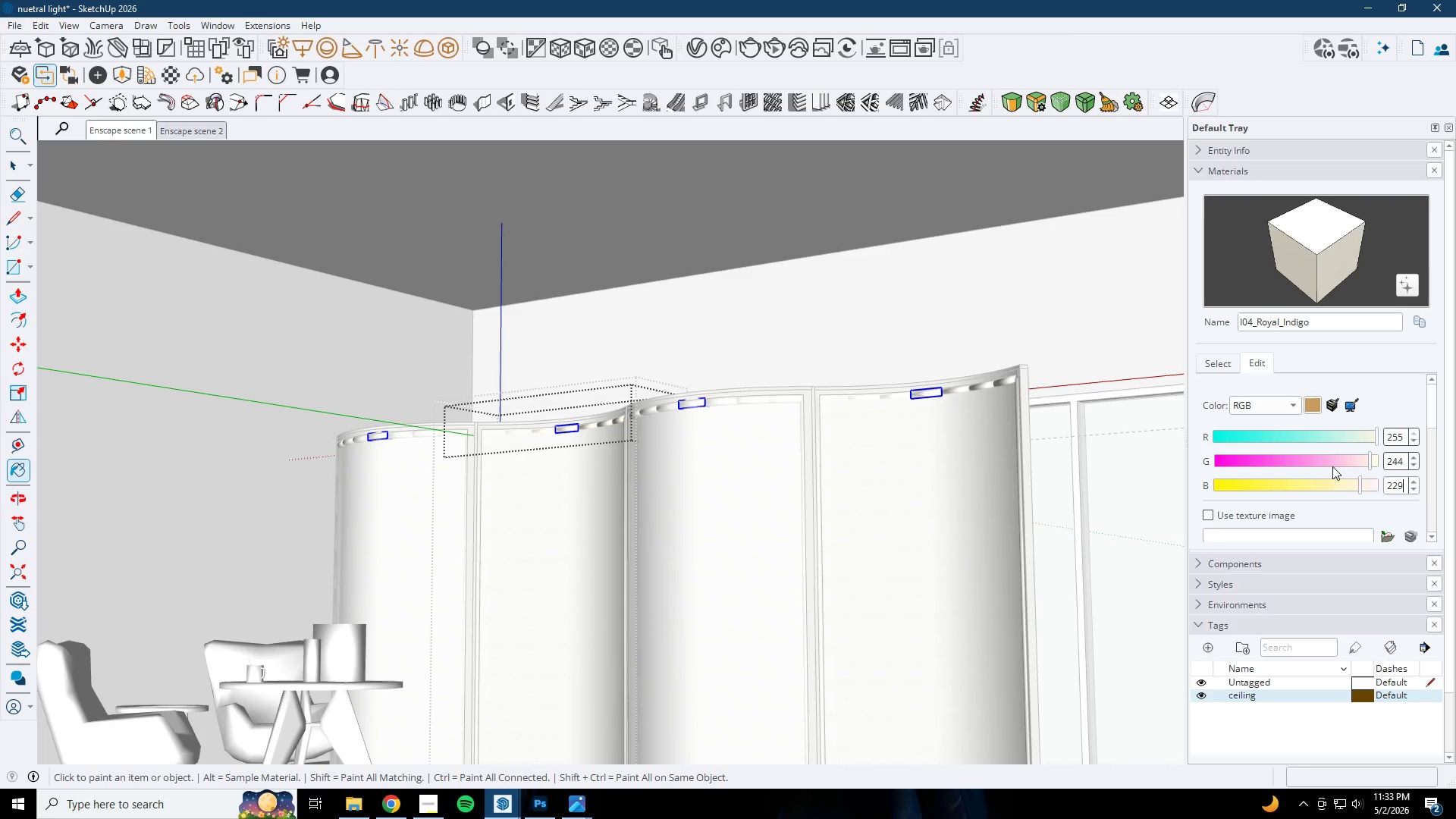 
left_click([1321, 347])
 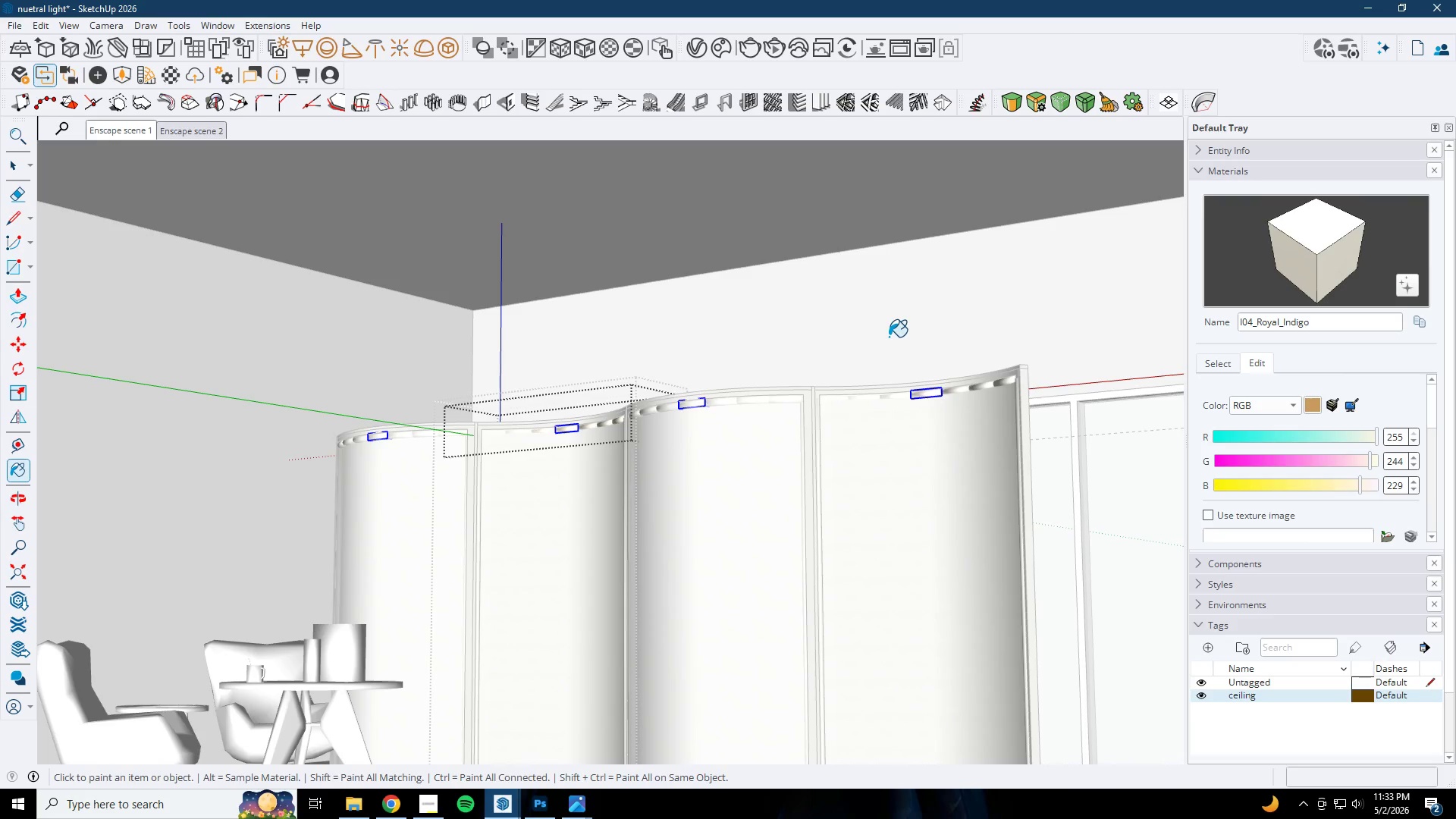 
key(Escape)
 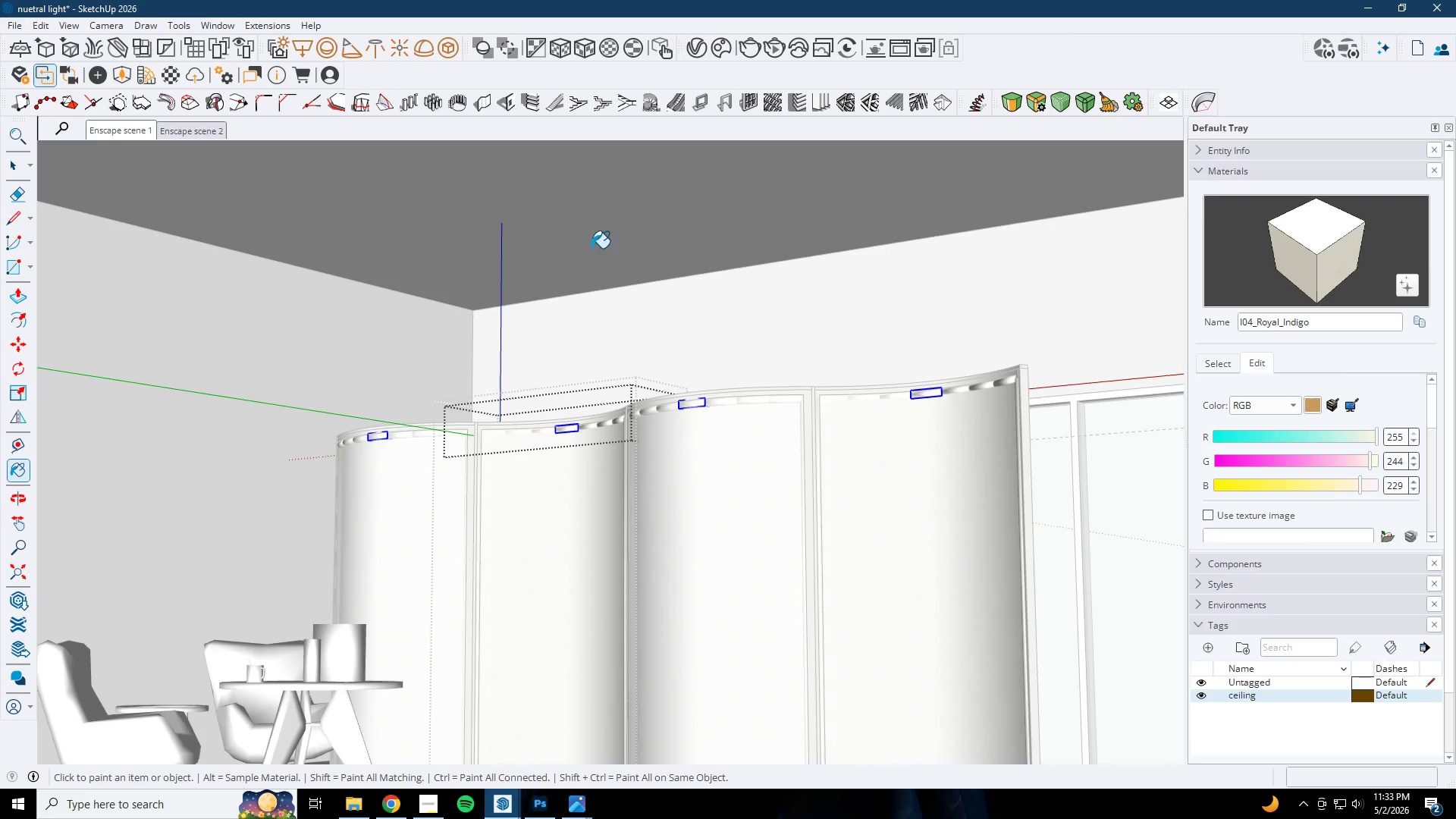 
key(Escape)
 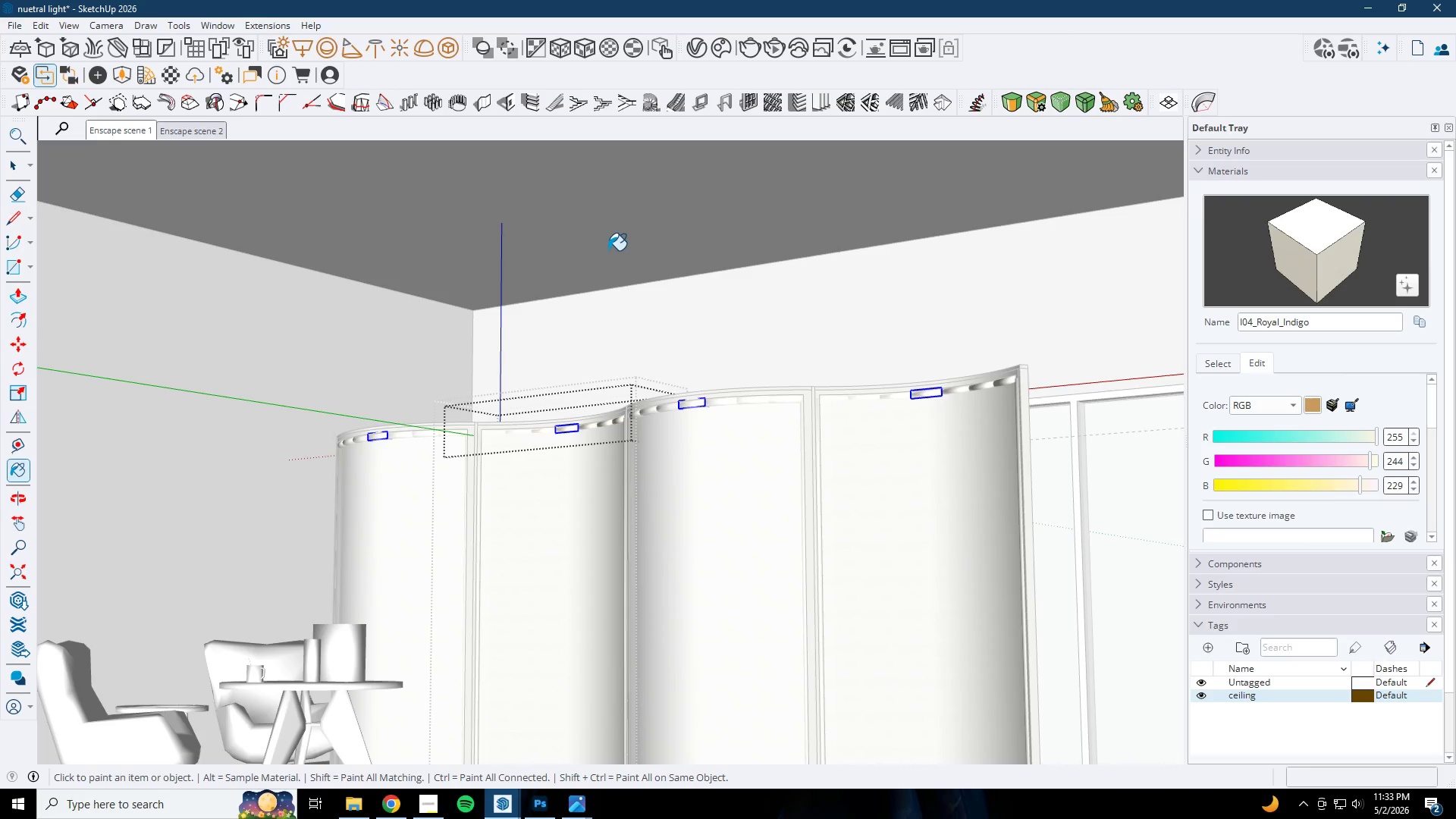 
key(Space)
 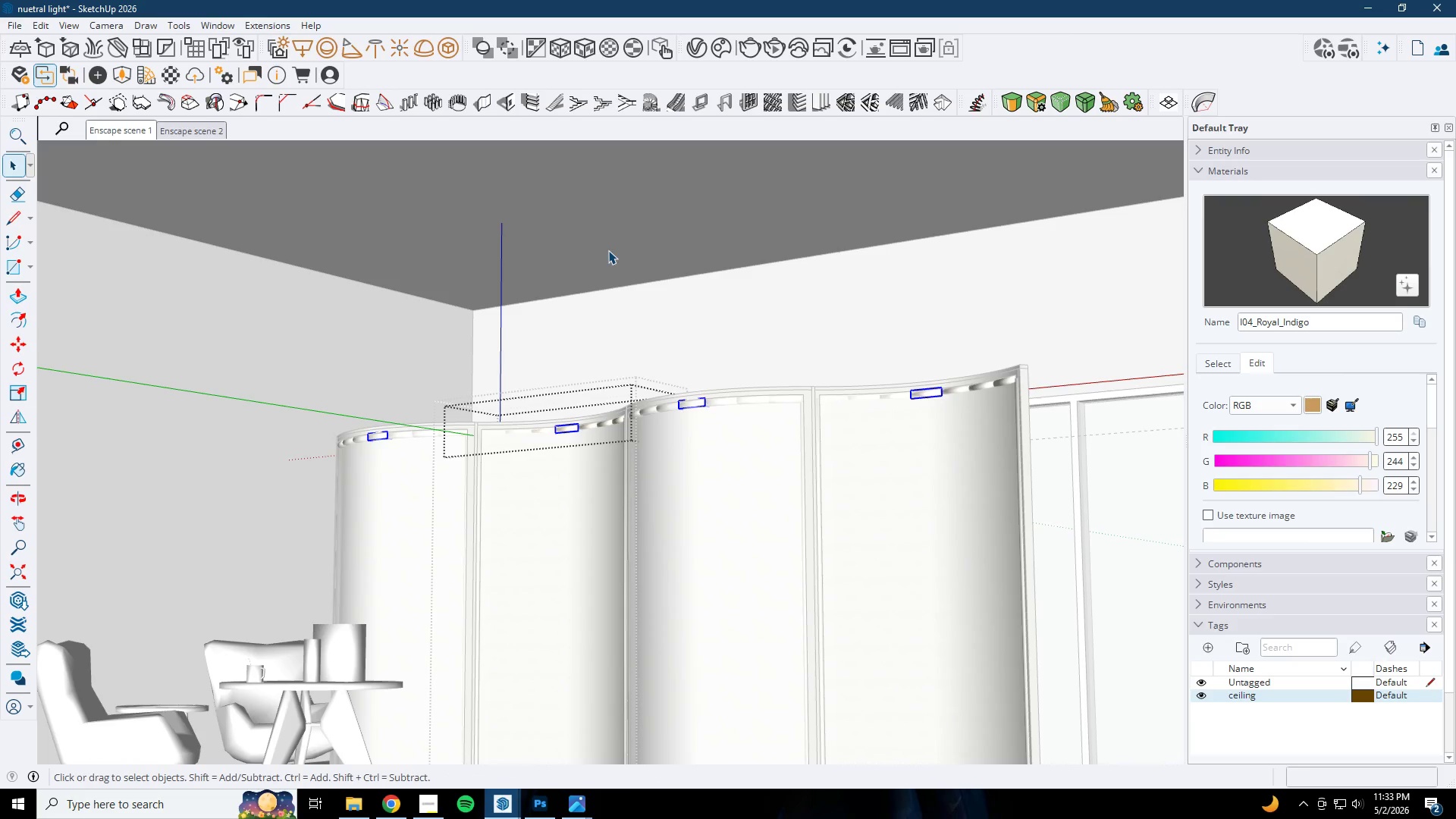 
key(Escape)
 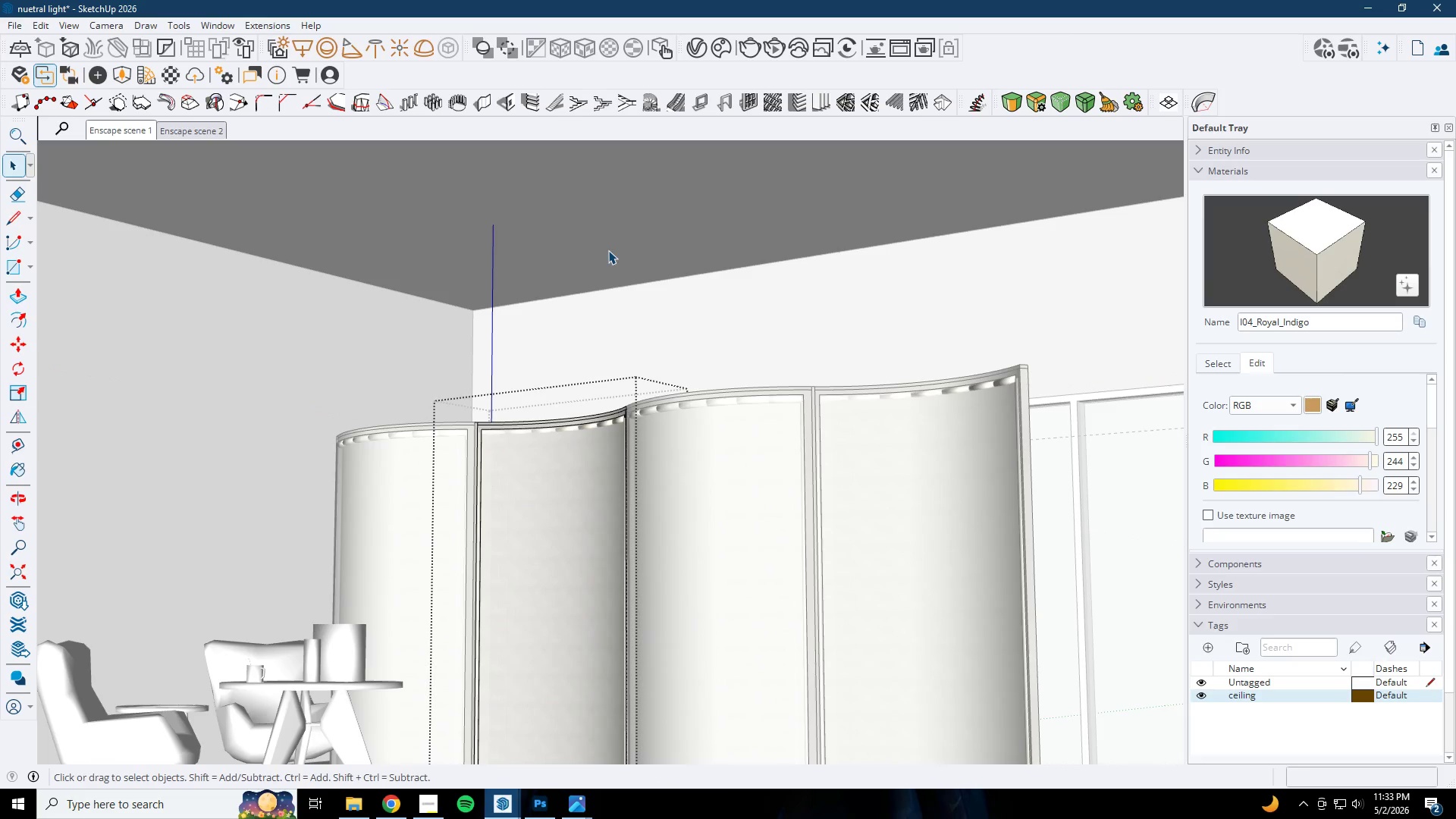 
left_click([608, 250])
 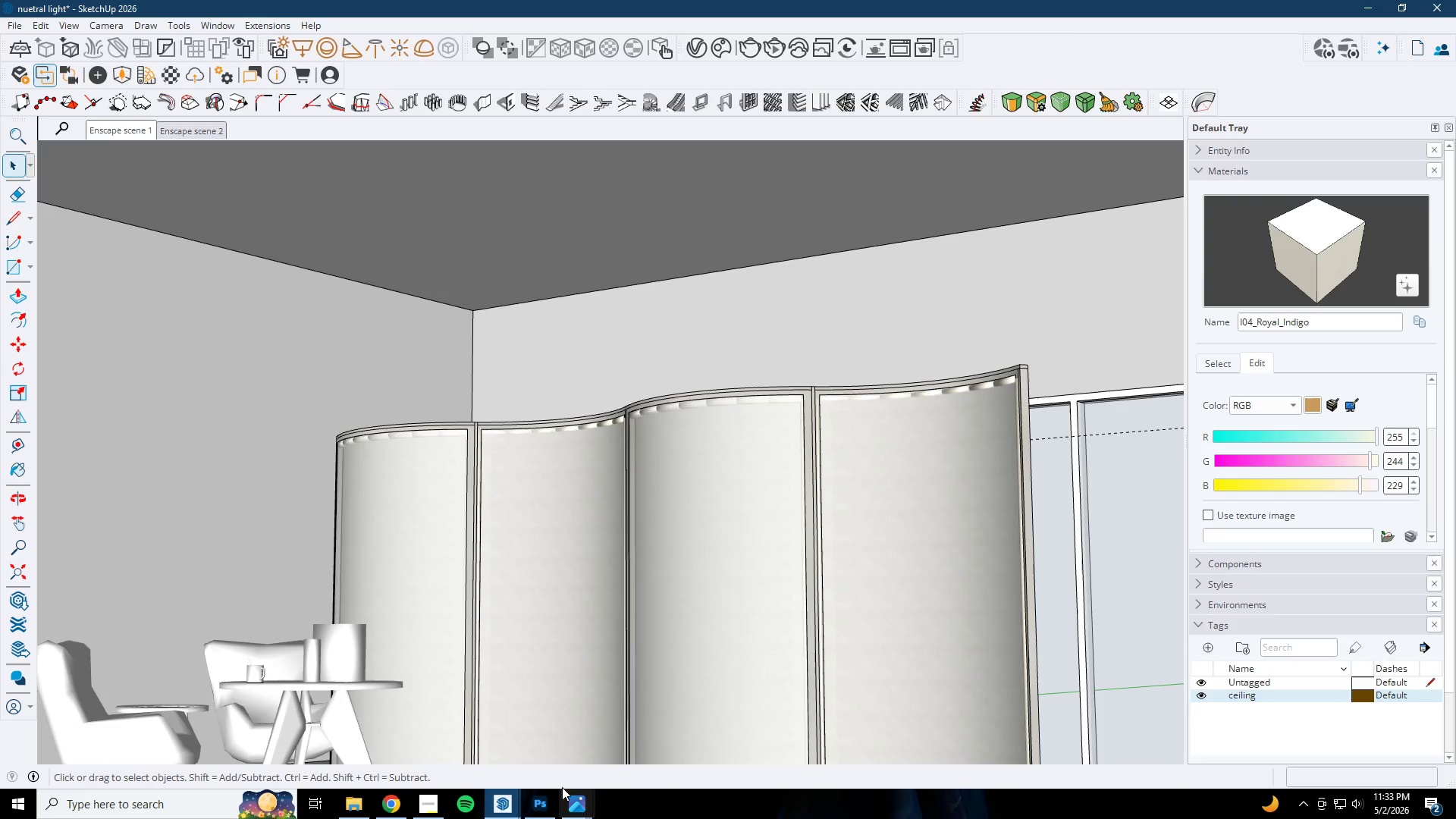 
left_click([516, 805])
 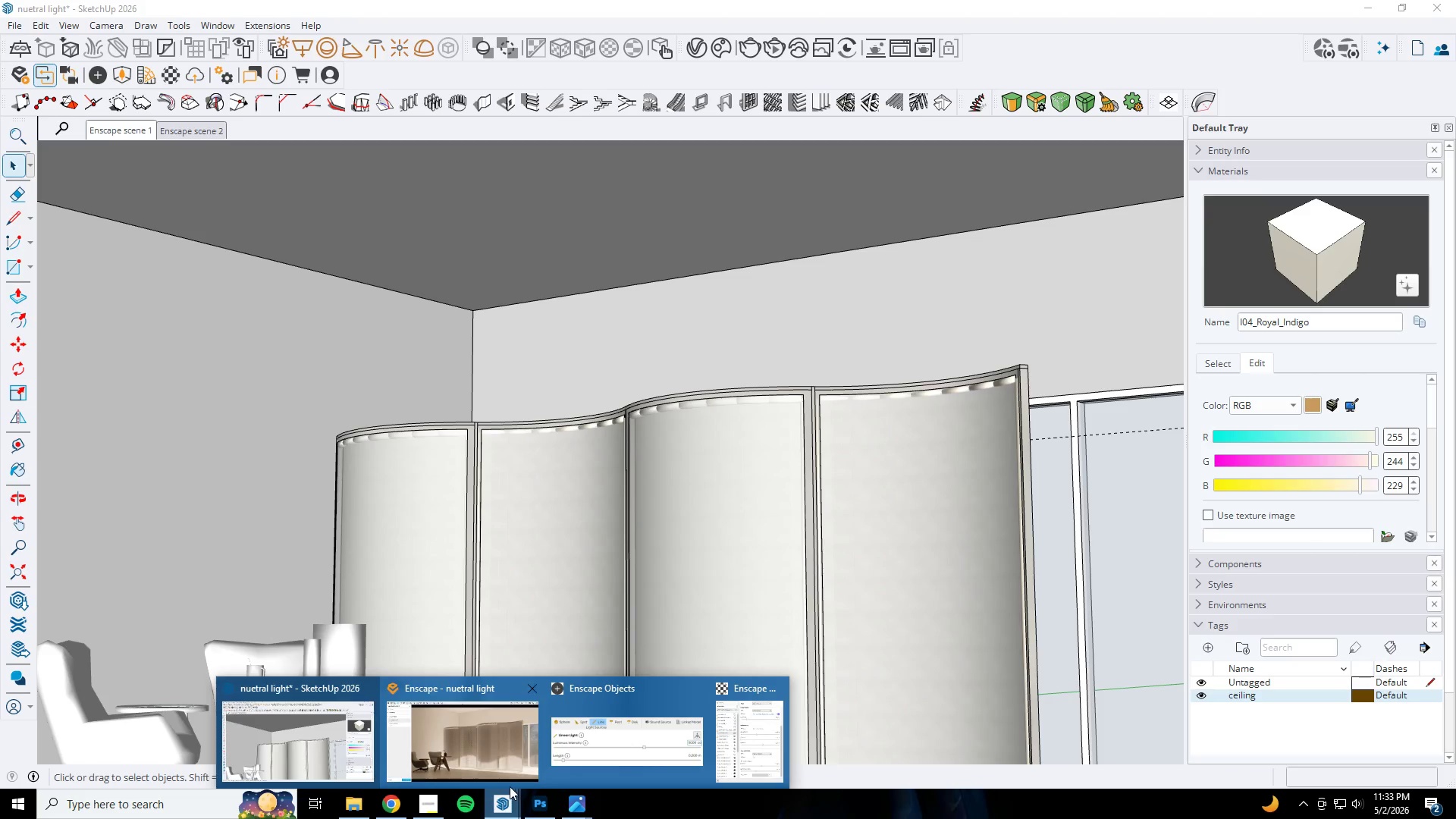 
left_click([497, 770])
 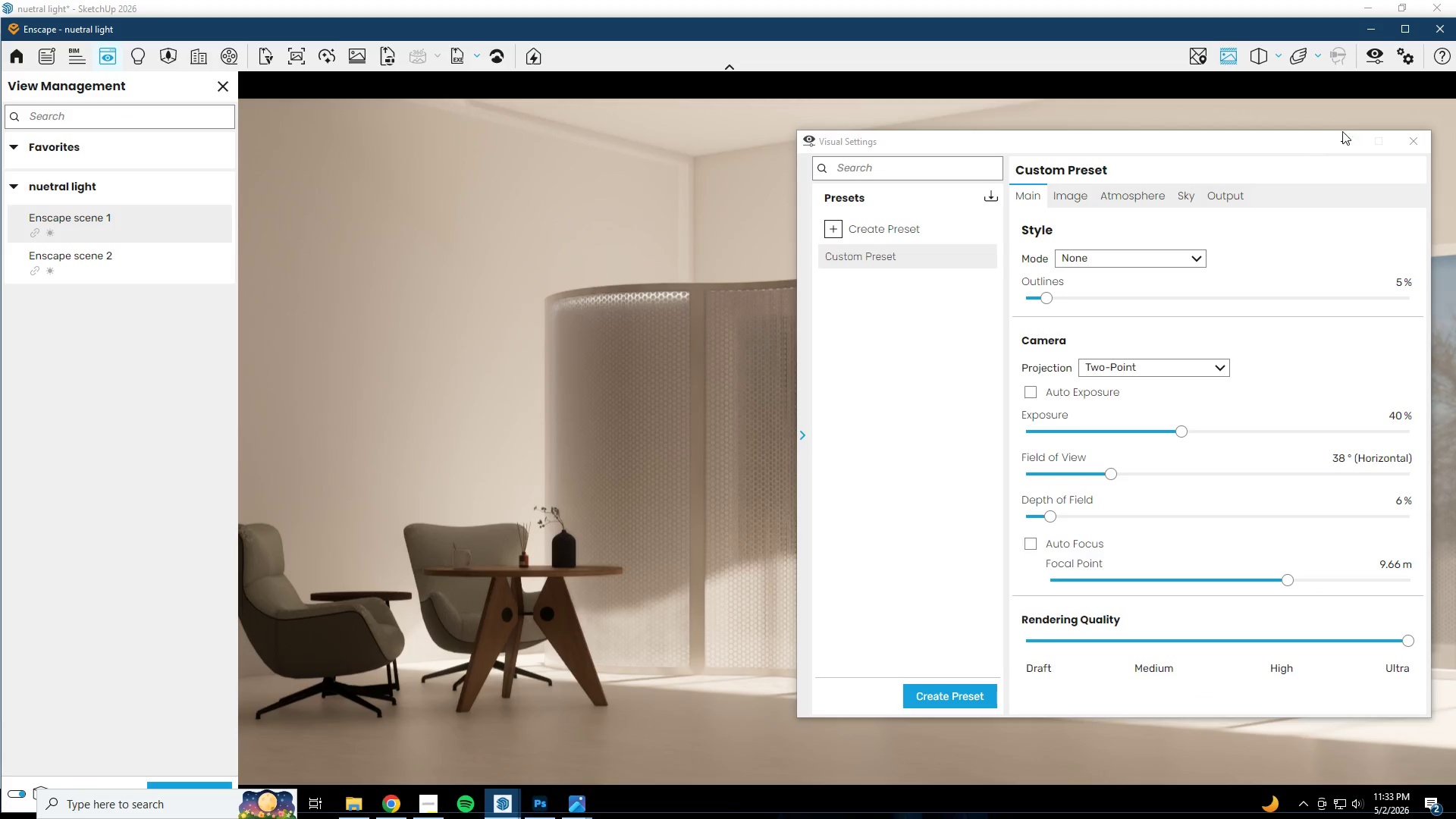 
left_click([1340, 143])
 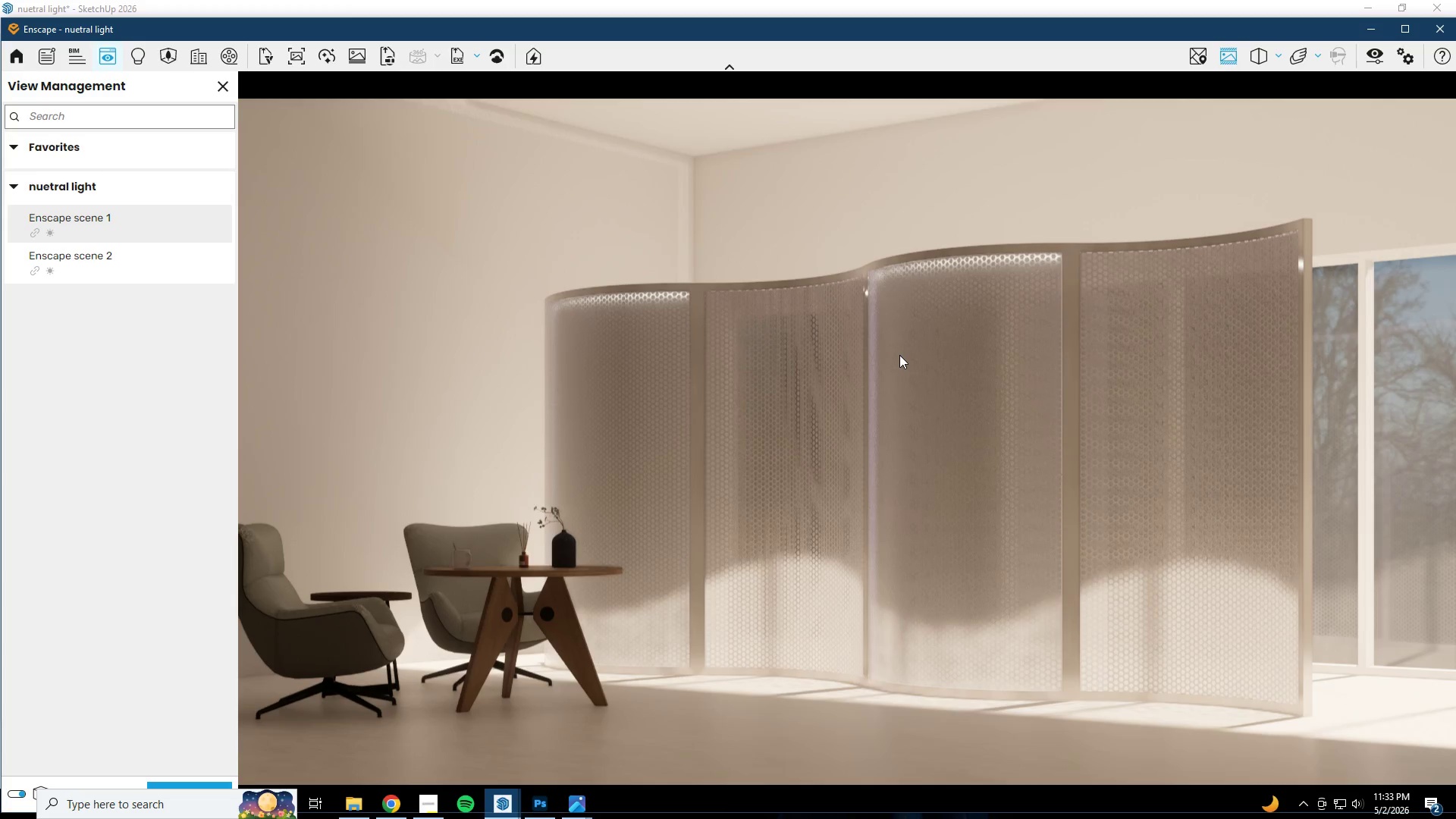 
wait(32.78)
 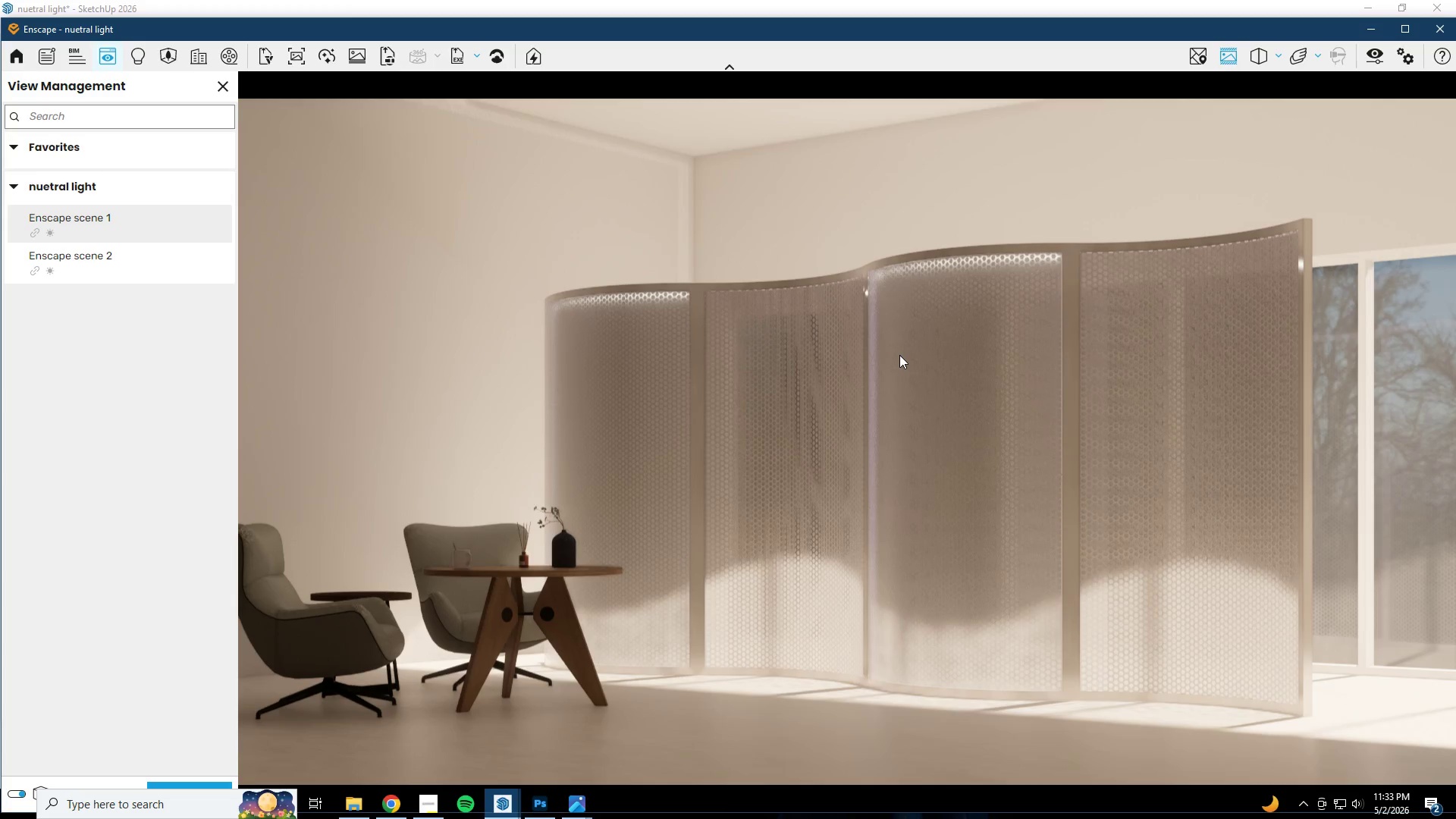 
left_click([1368, 61])
 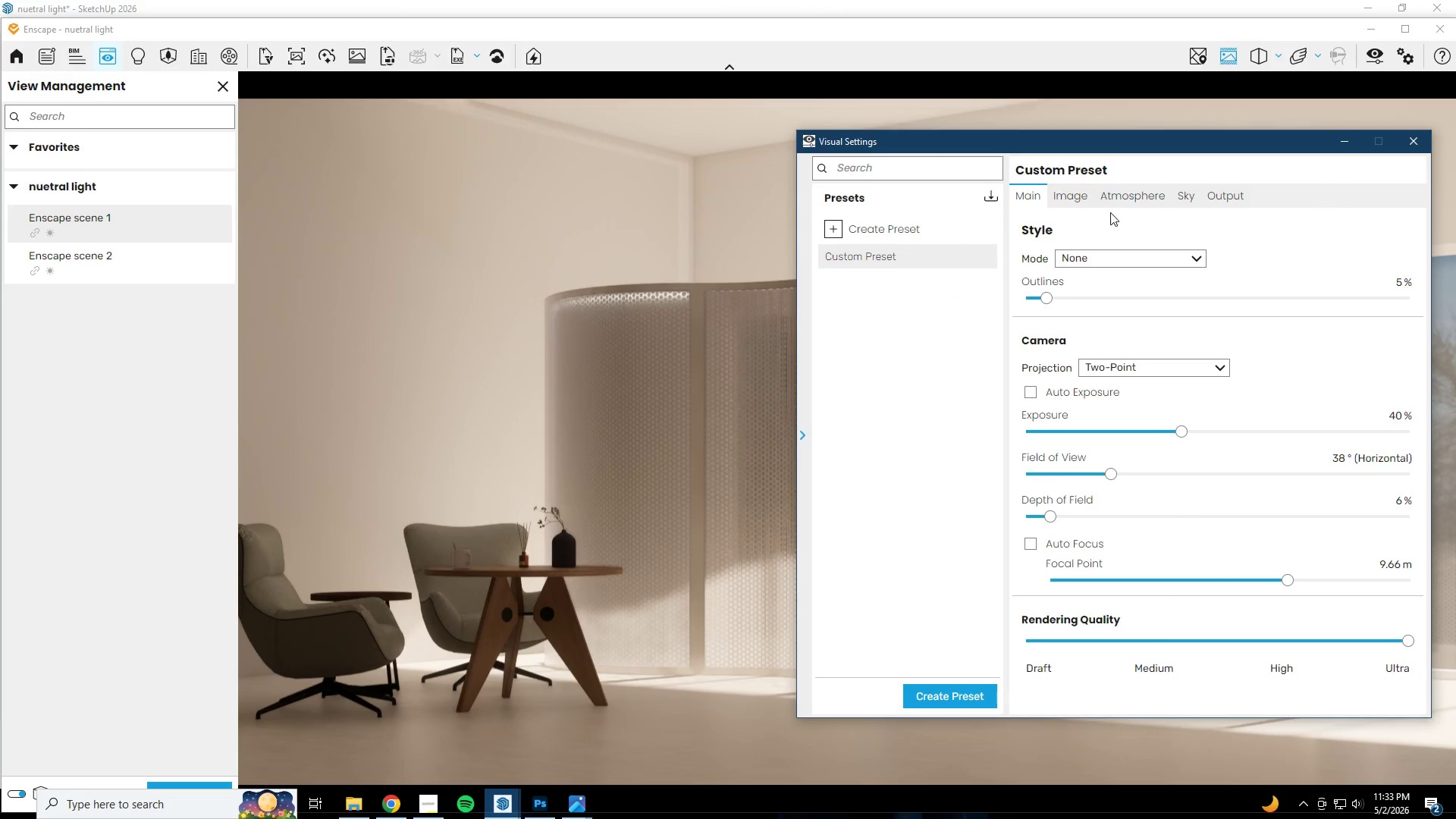 
left_click([1090, 195])
 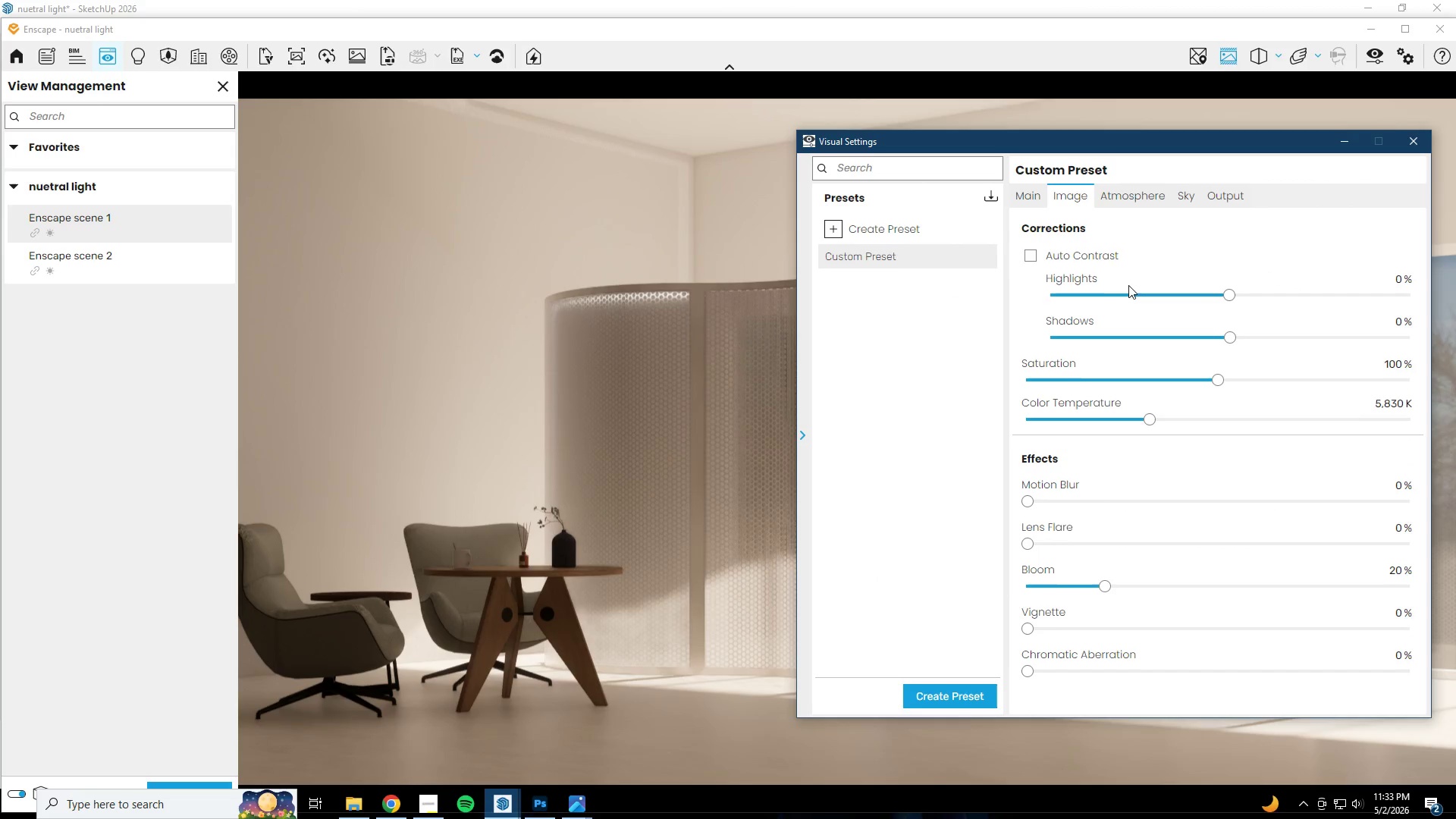 
left_click([1036, 190])
 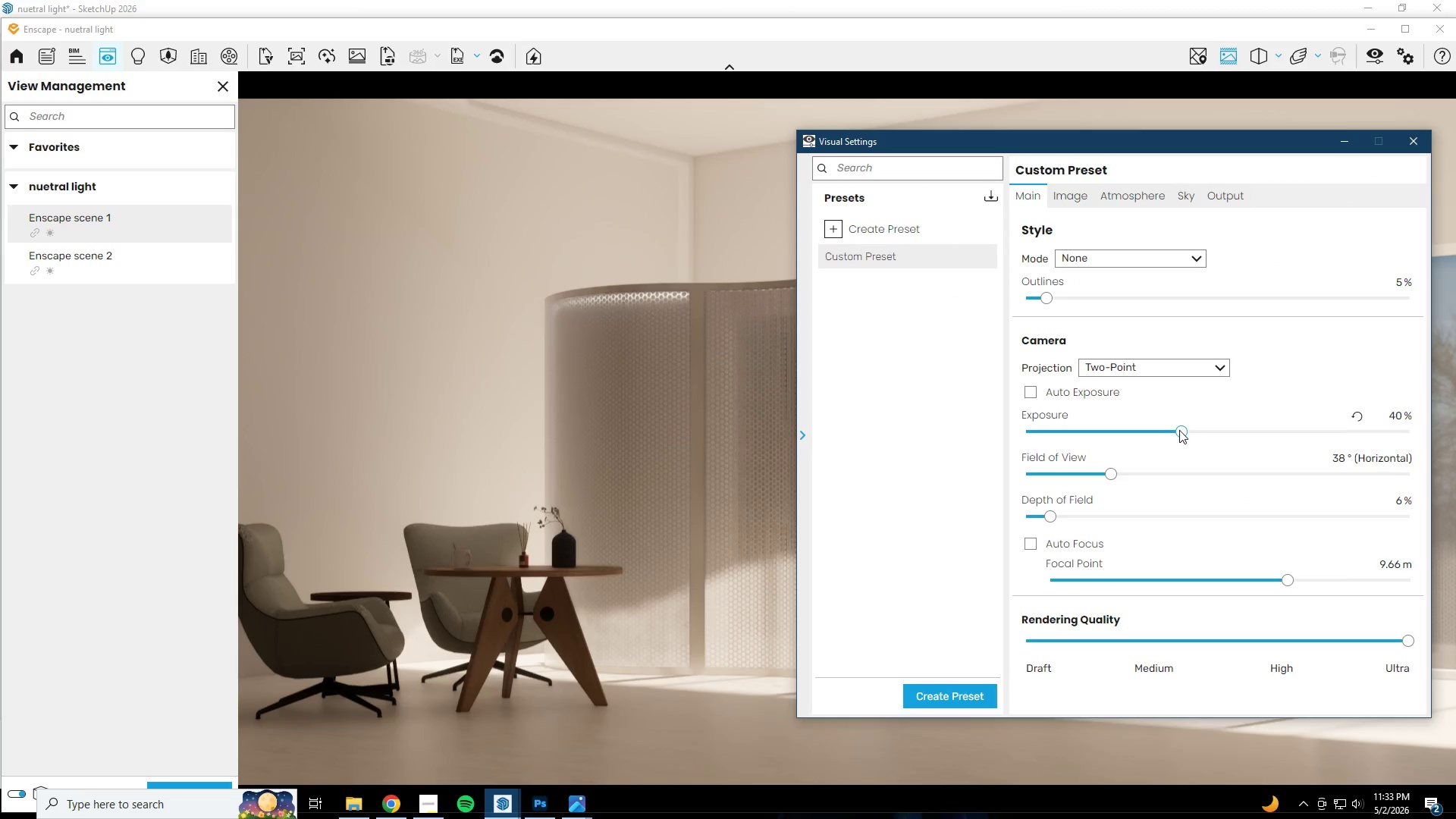 
left_click_drag(start_coordinate=[1177, 432], to_coordinate=[1217, 437])
 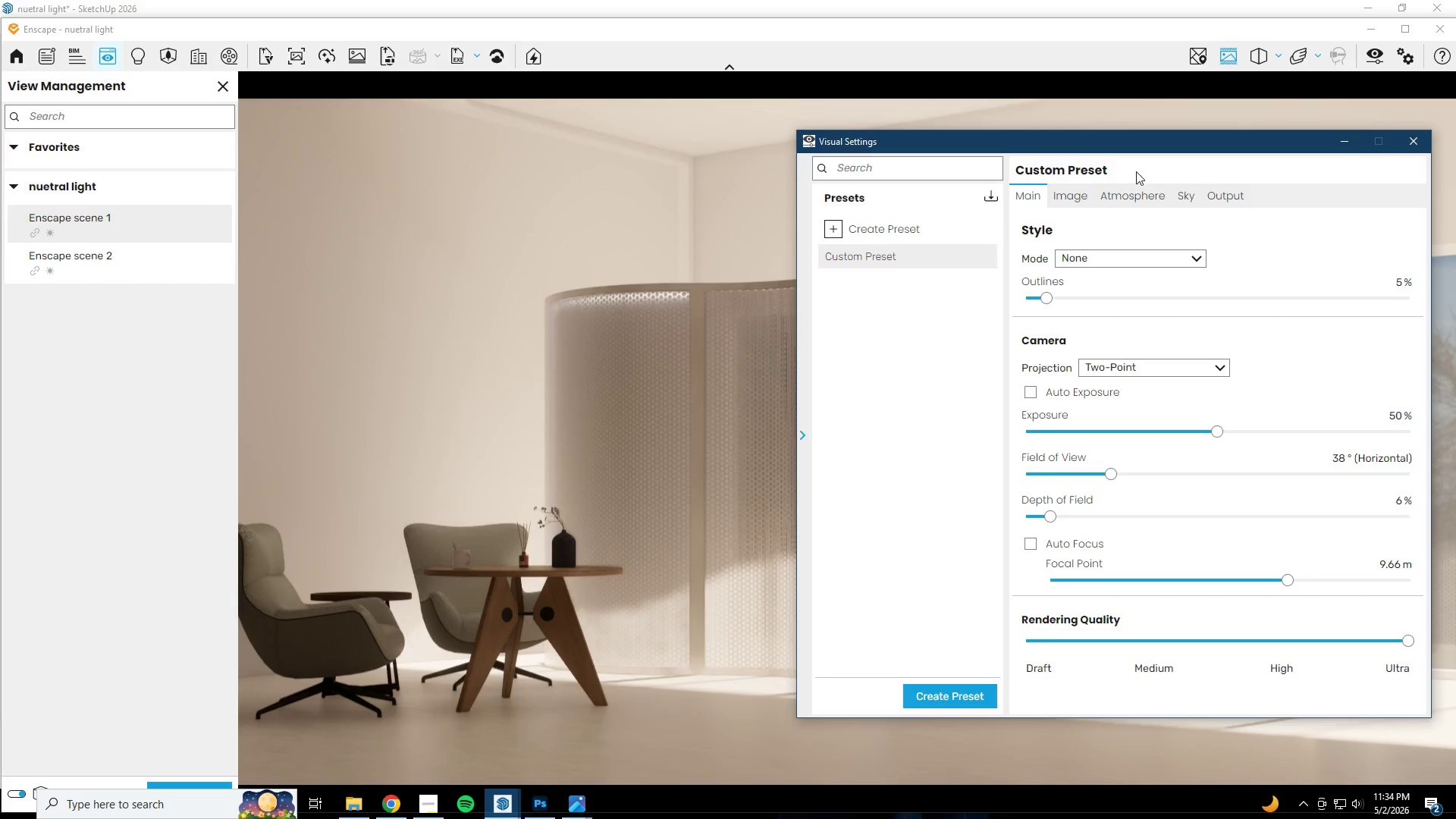 
double_click([1135, 195])
 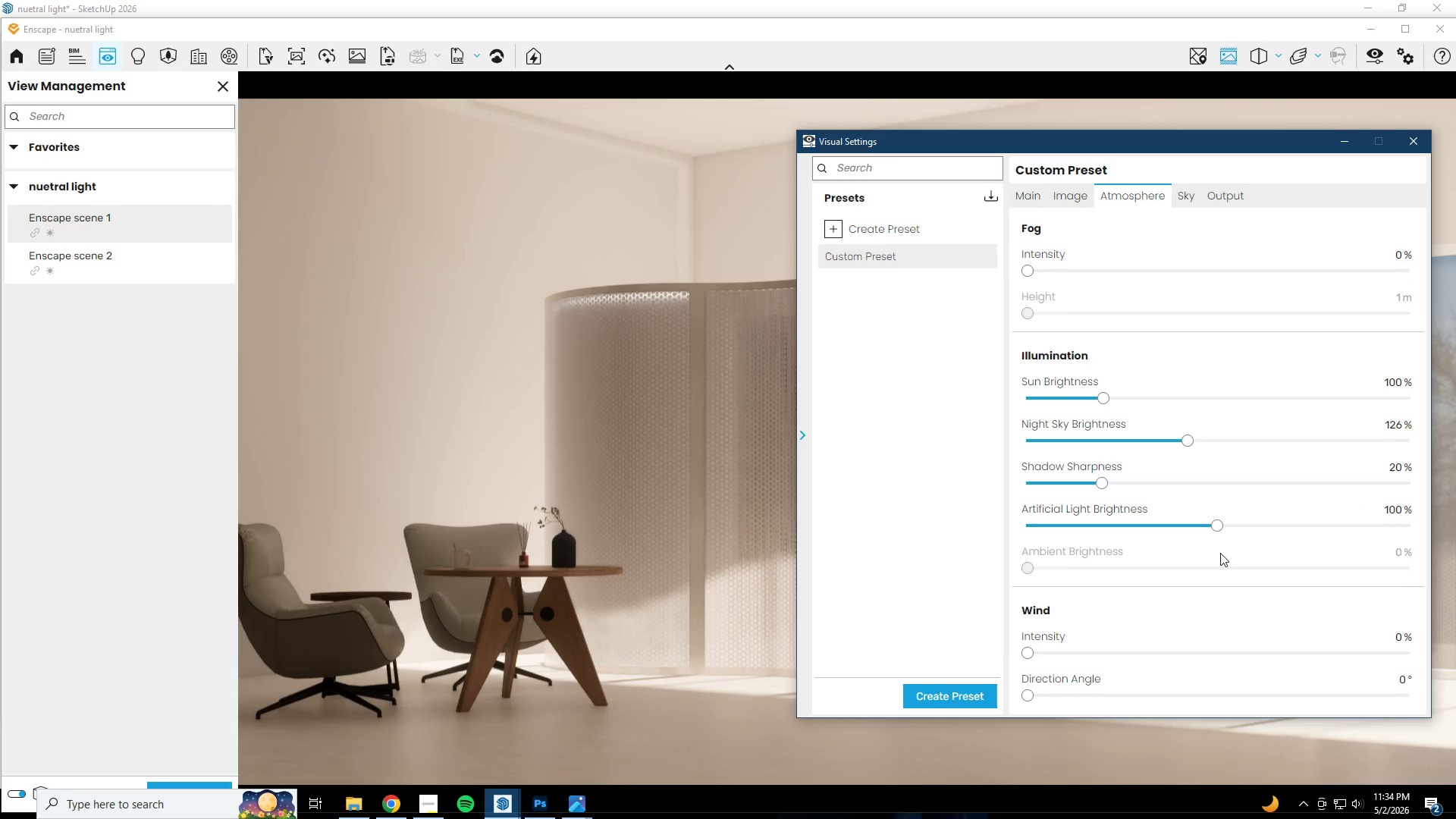 
left_click_drag(start_coordinate=[1210, 144], to_coordinate=[722, 156])
 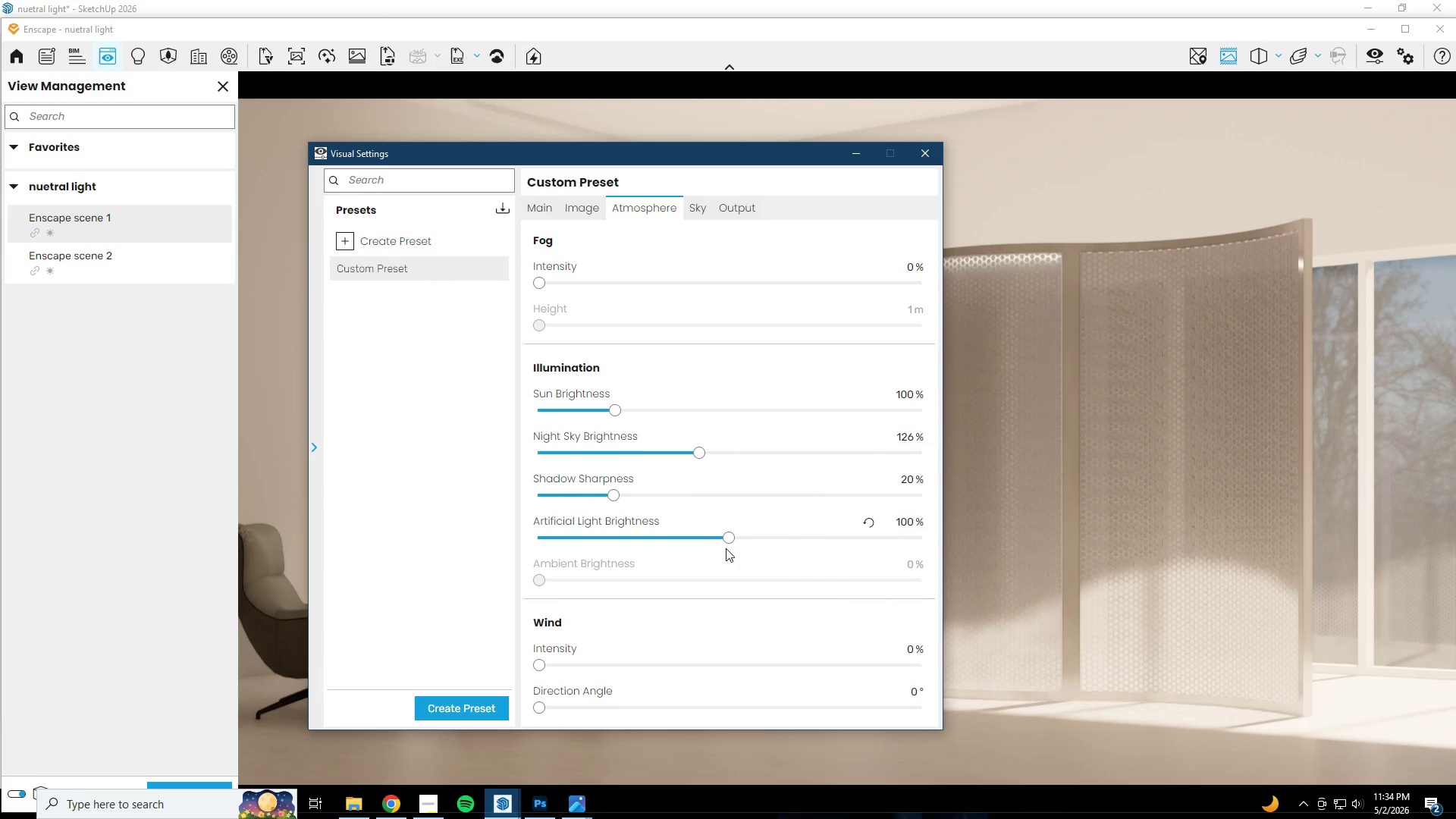 
left_click_drag(start_coordinate=[730, 543], to_coordinate=[825, 550])
 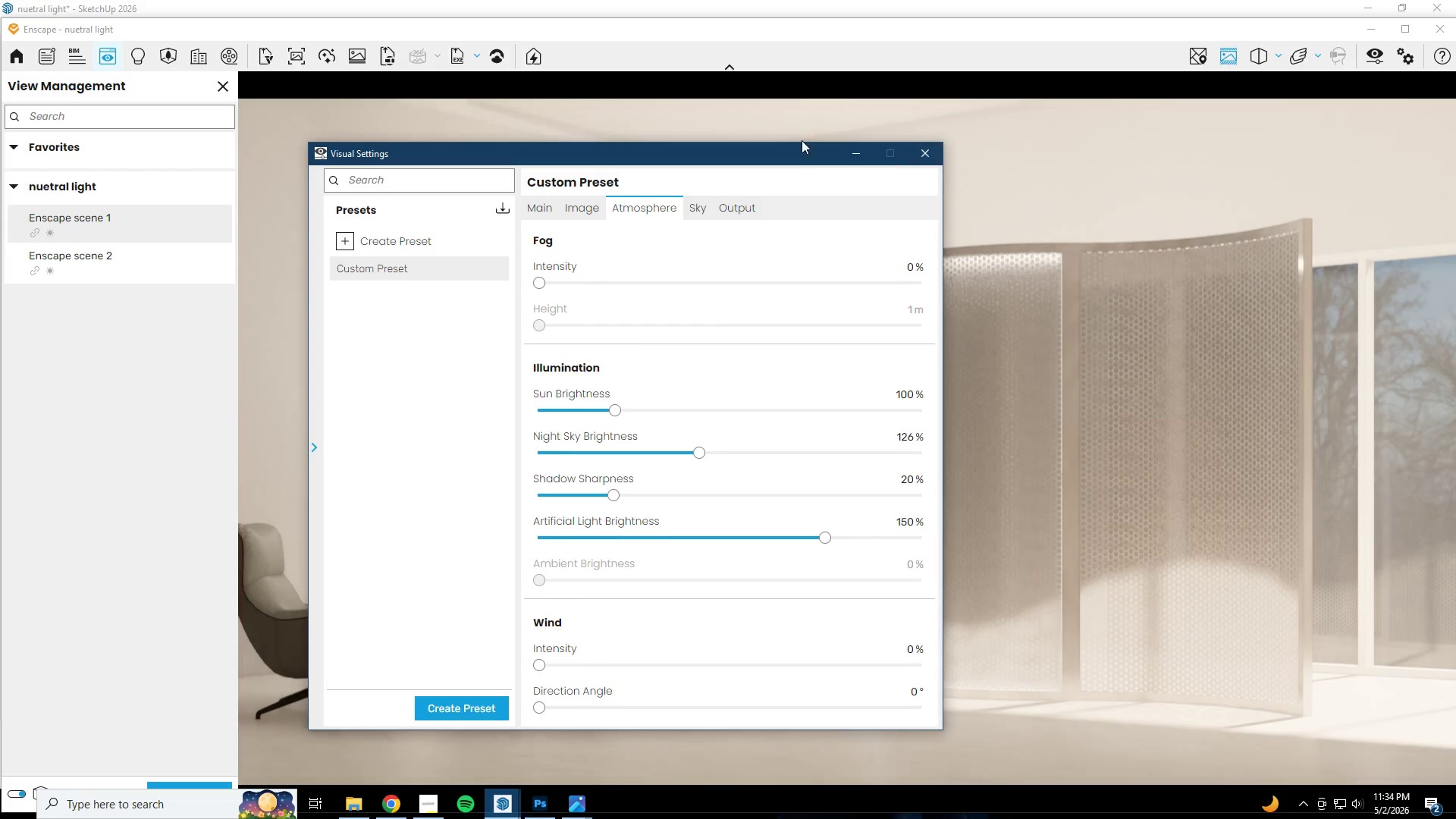 
left_click_drag(start_coordinate=[795, 154], to_coordinate=[875, 108])
 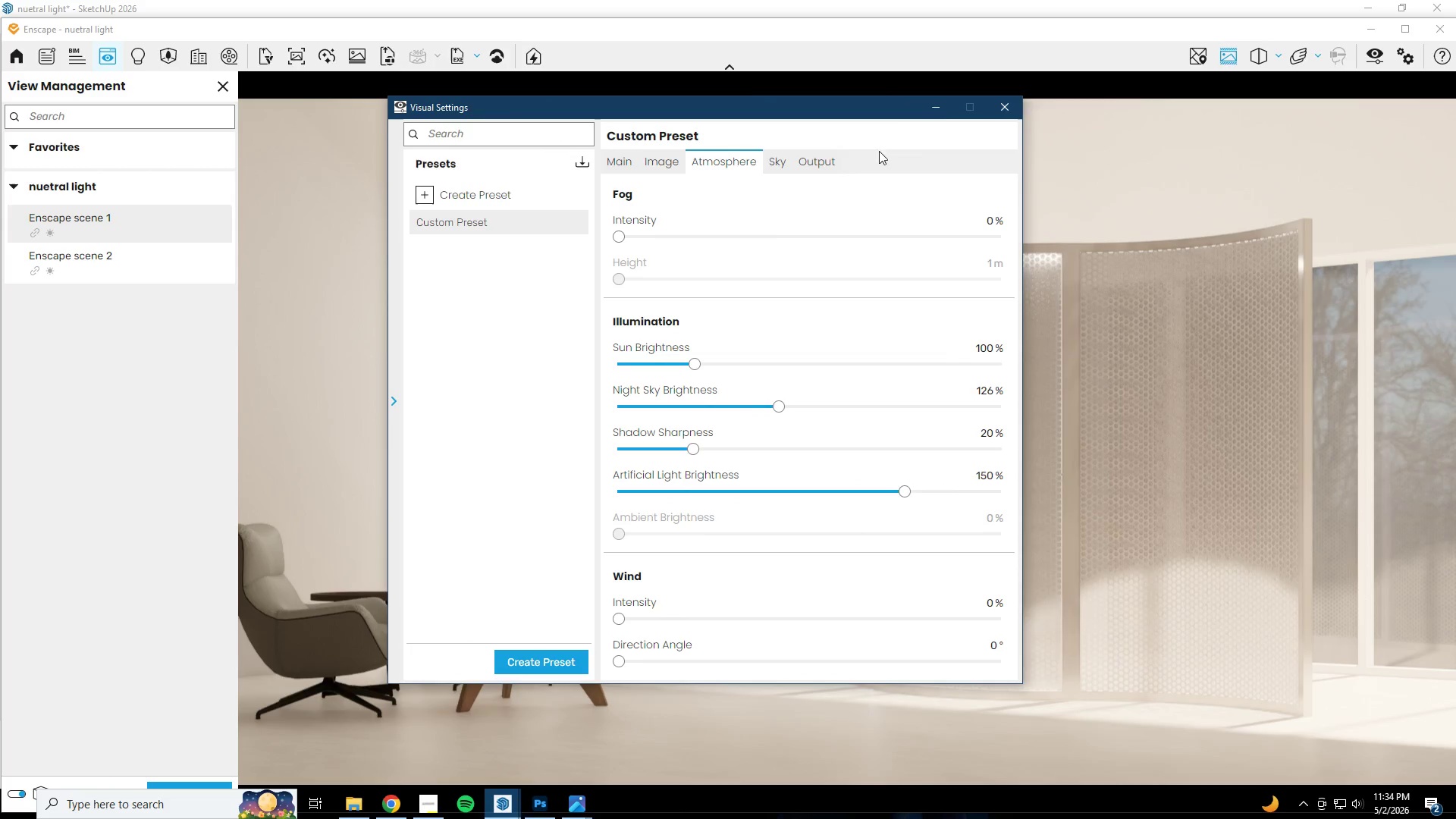 
left_click([939, 100])
 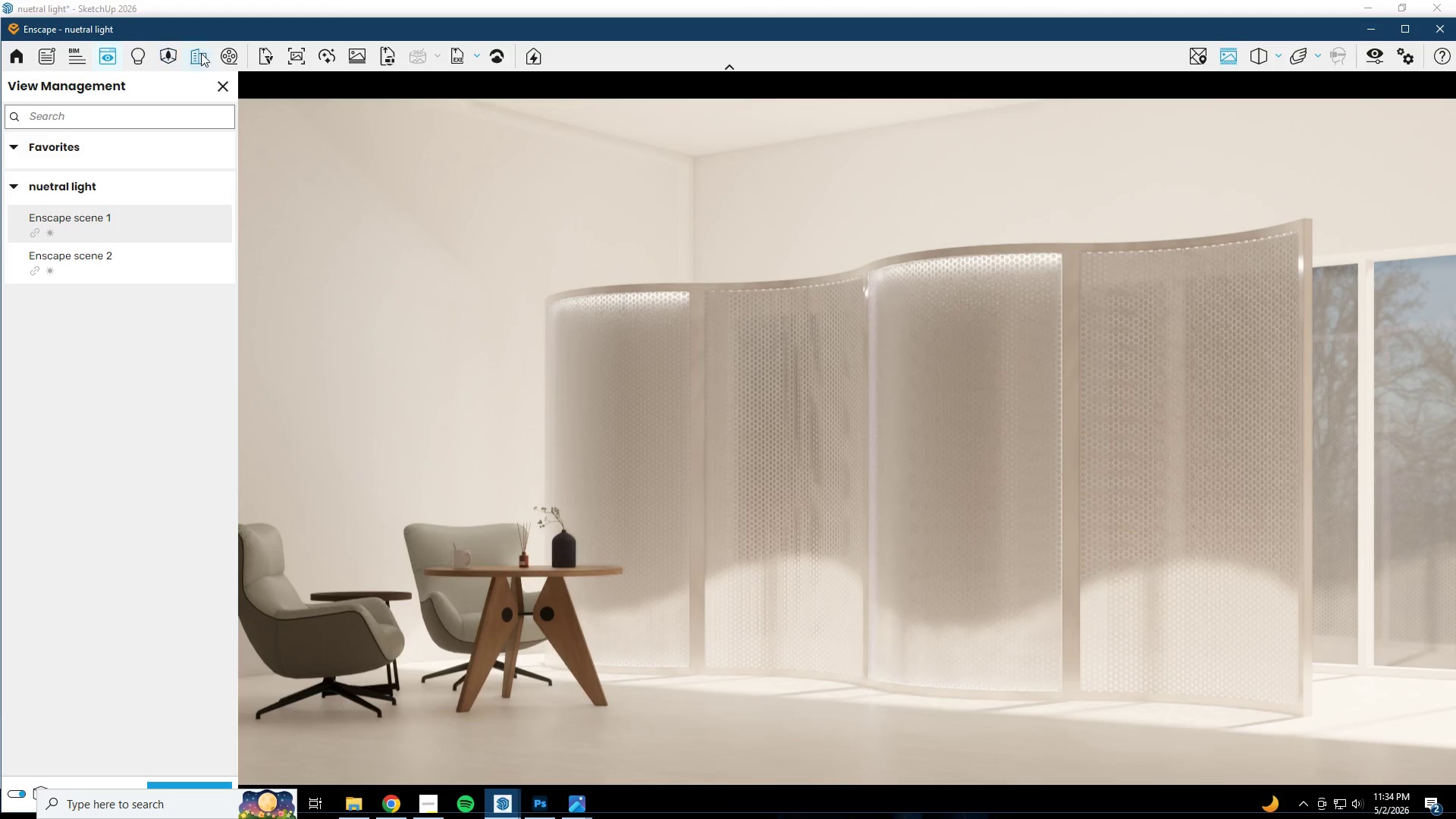 
wait(7.27)
 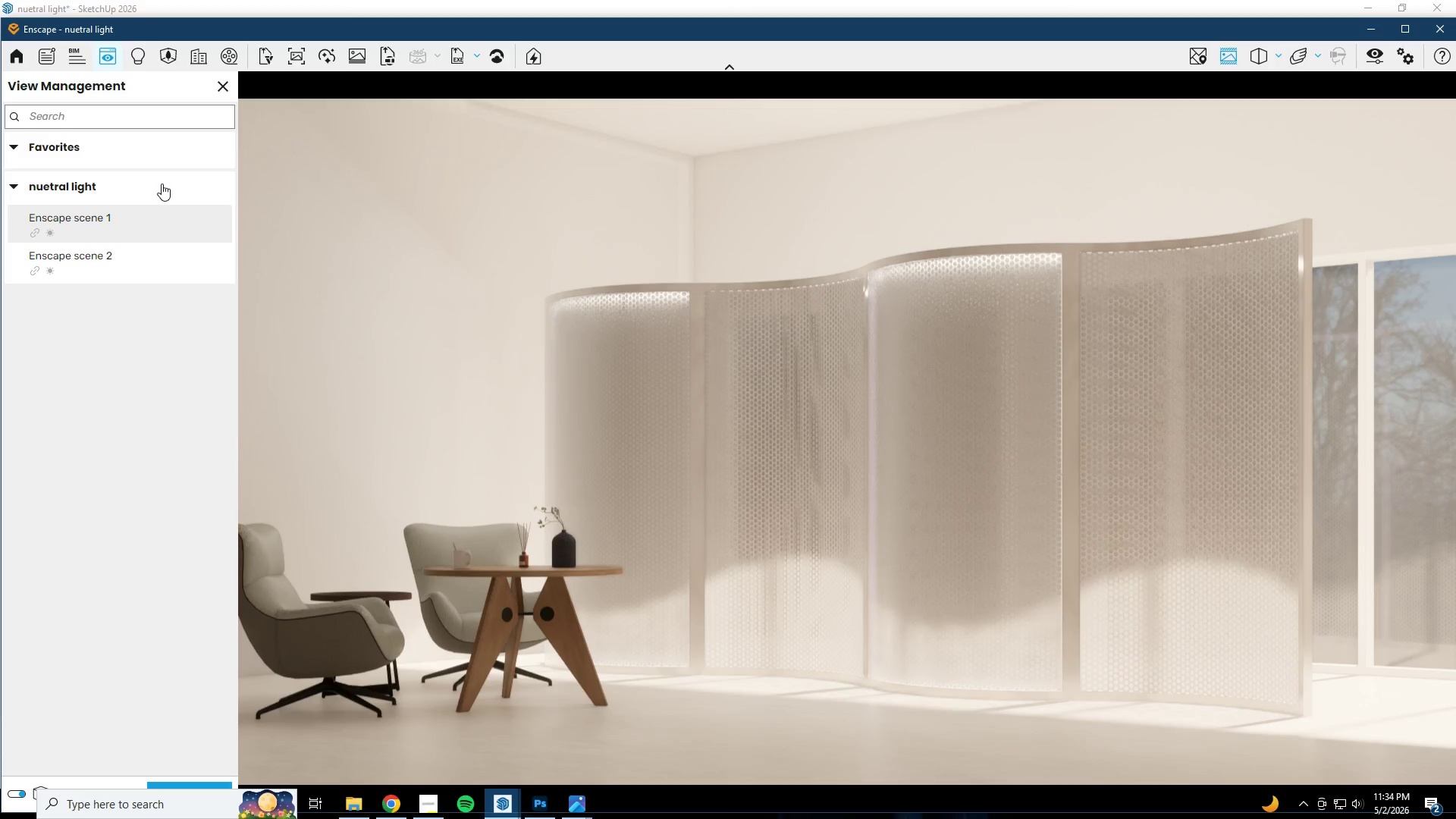 
left_click([302, 50])
 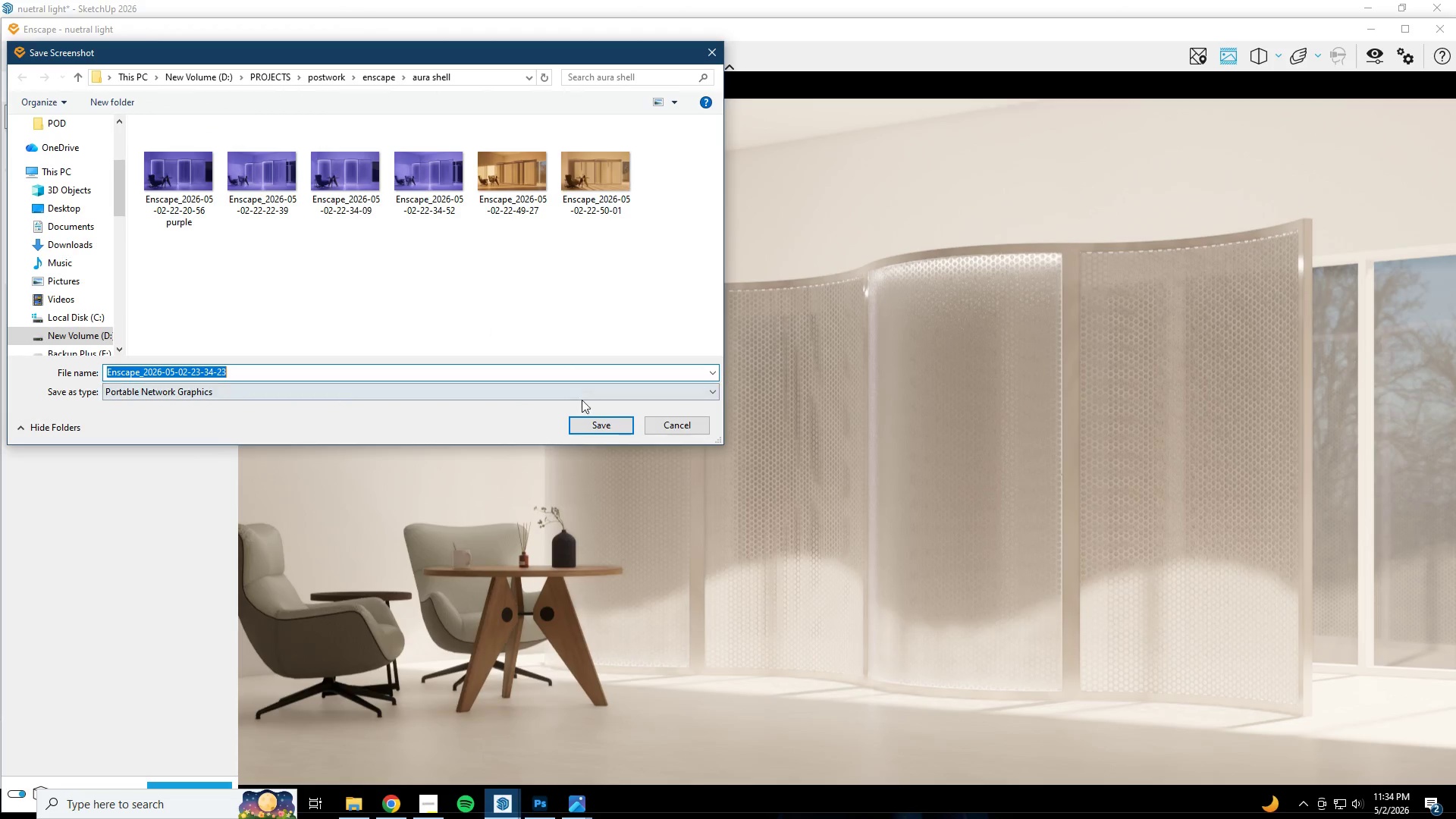 
left_click([598, 416])
 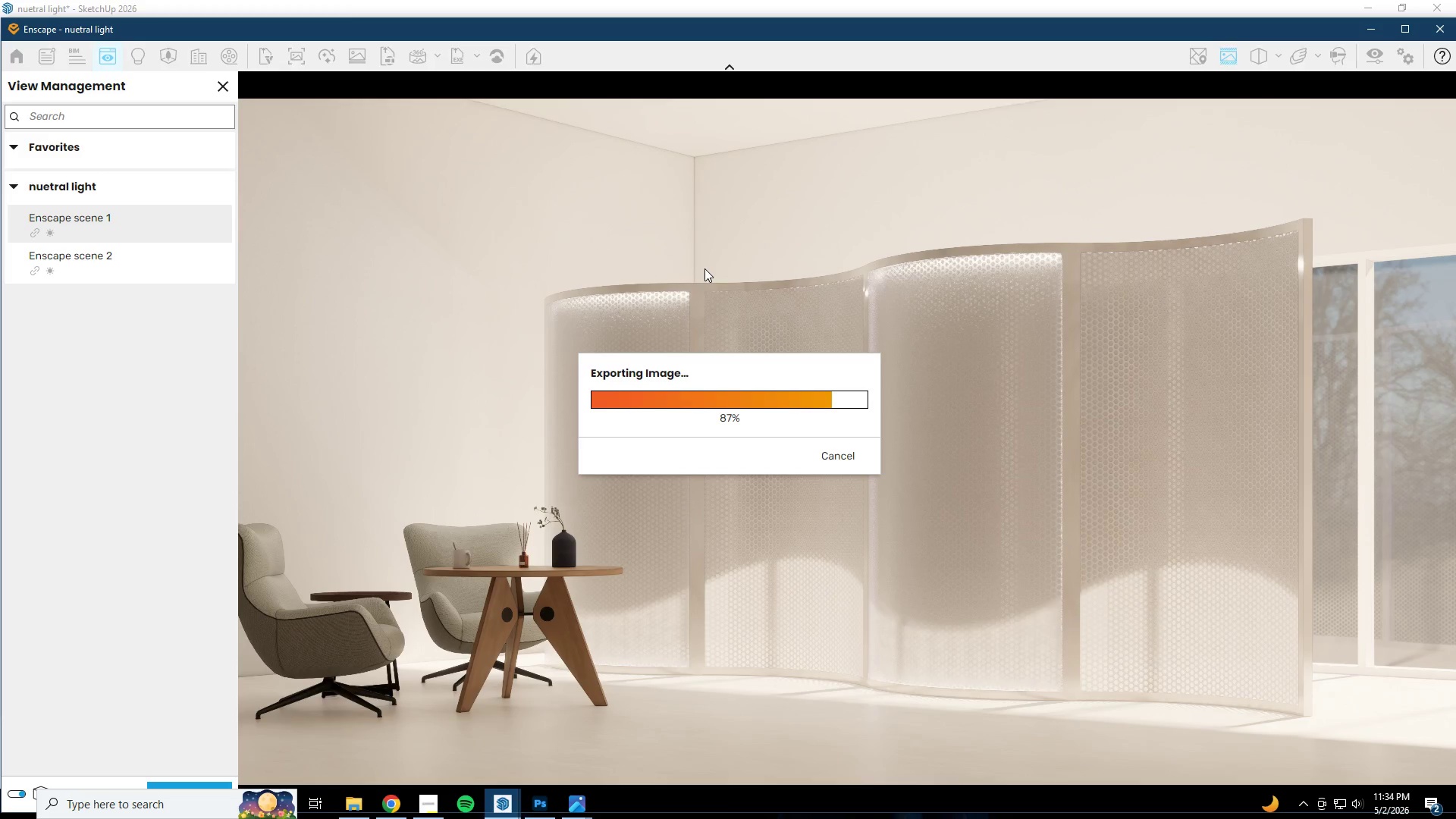 
wait(27.17)
 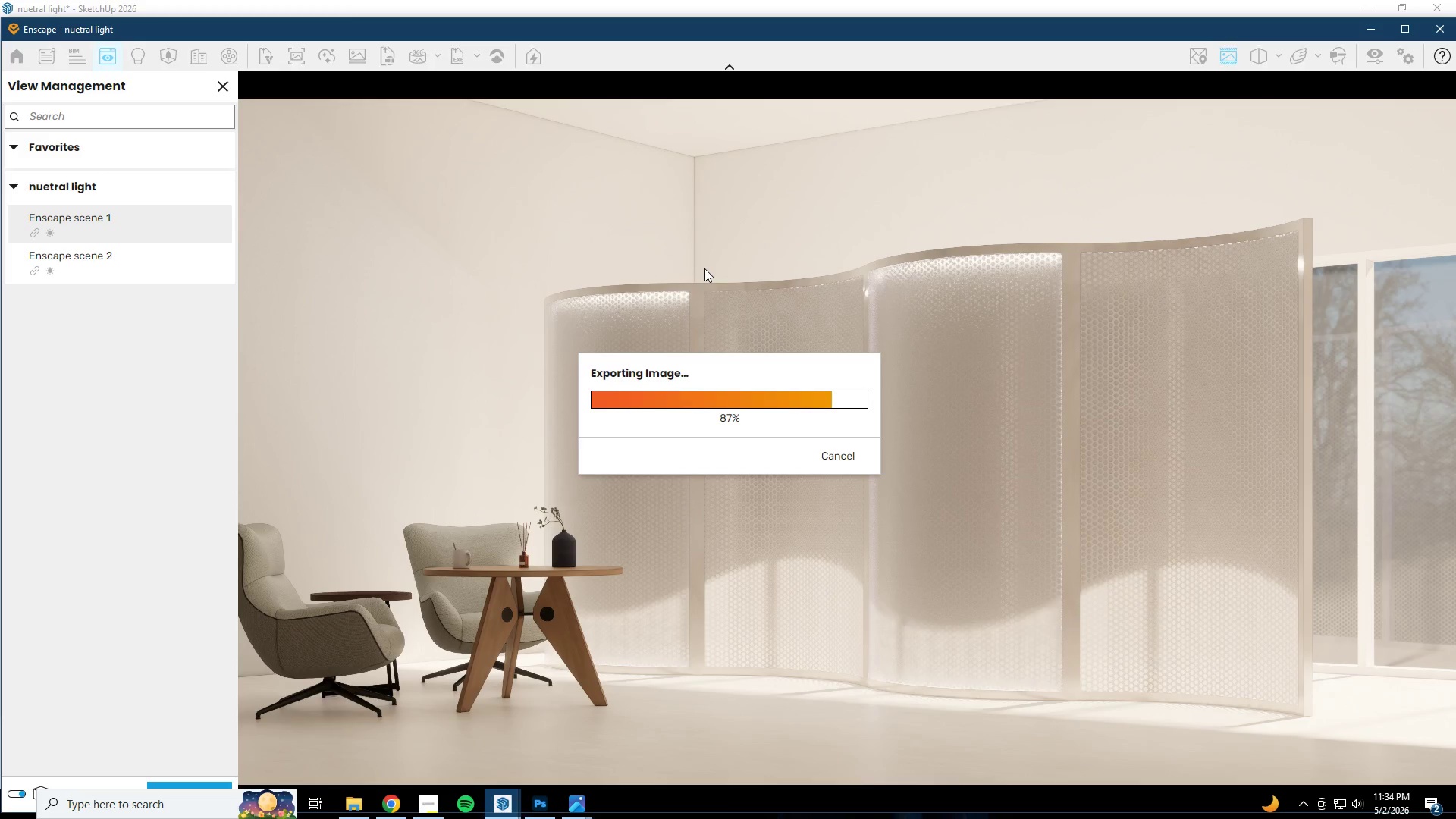 
left_click([130, 257])
 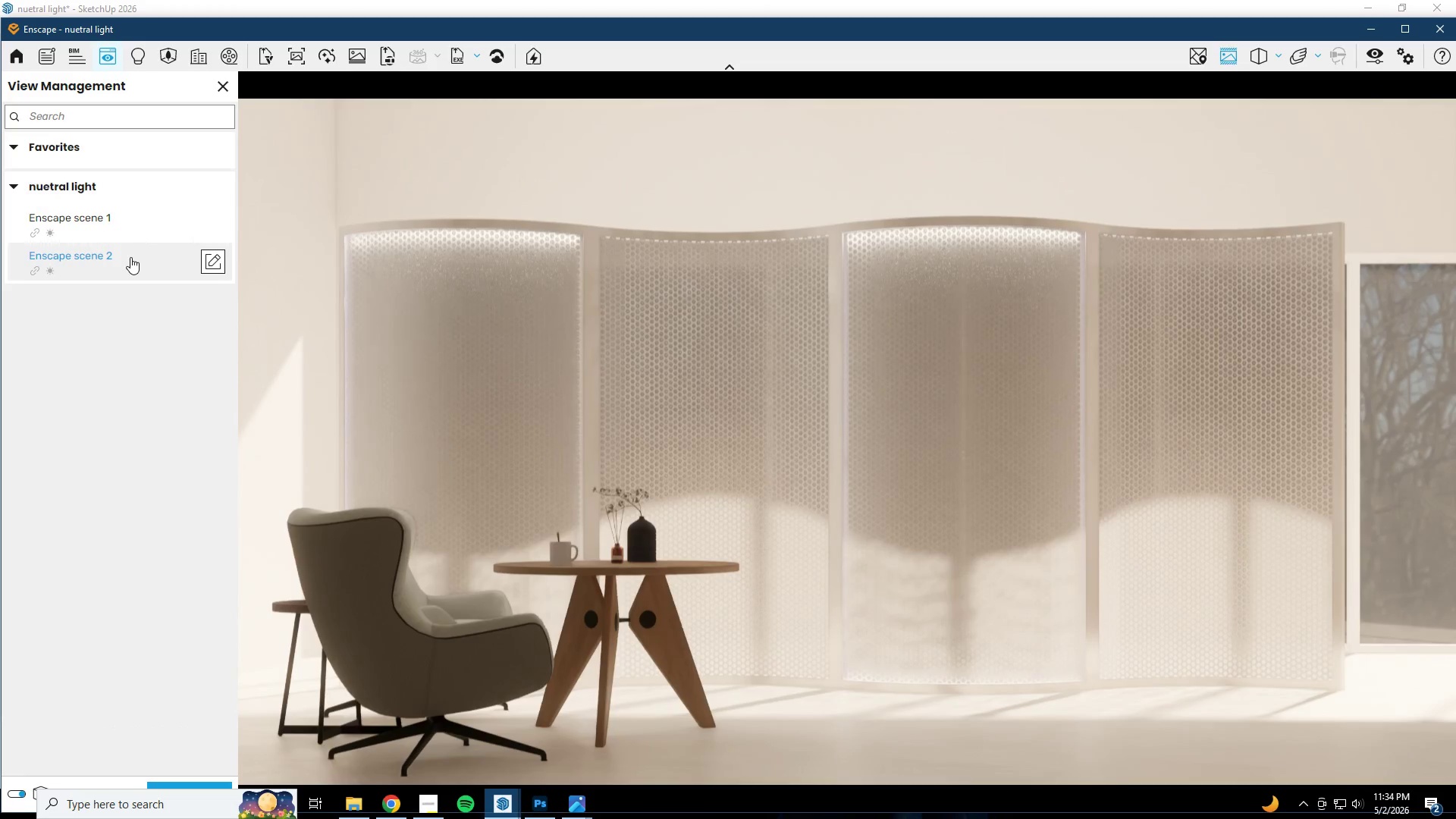 
left_click([143, 221])
 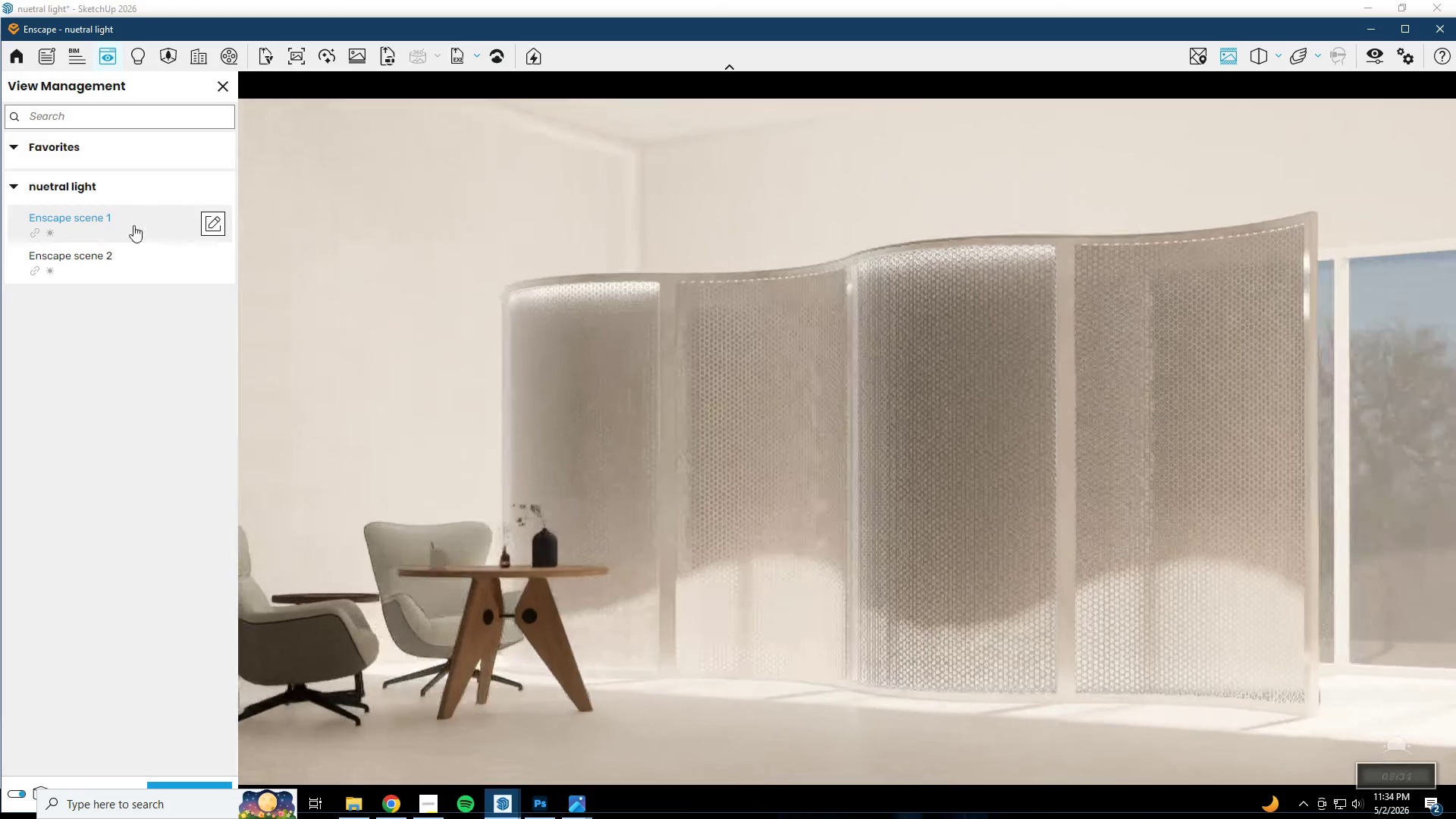 
left_click([133, 250])
 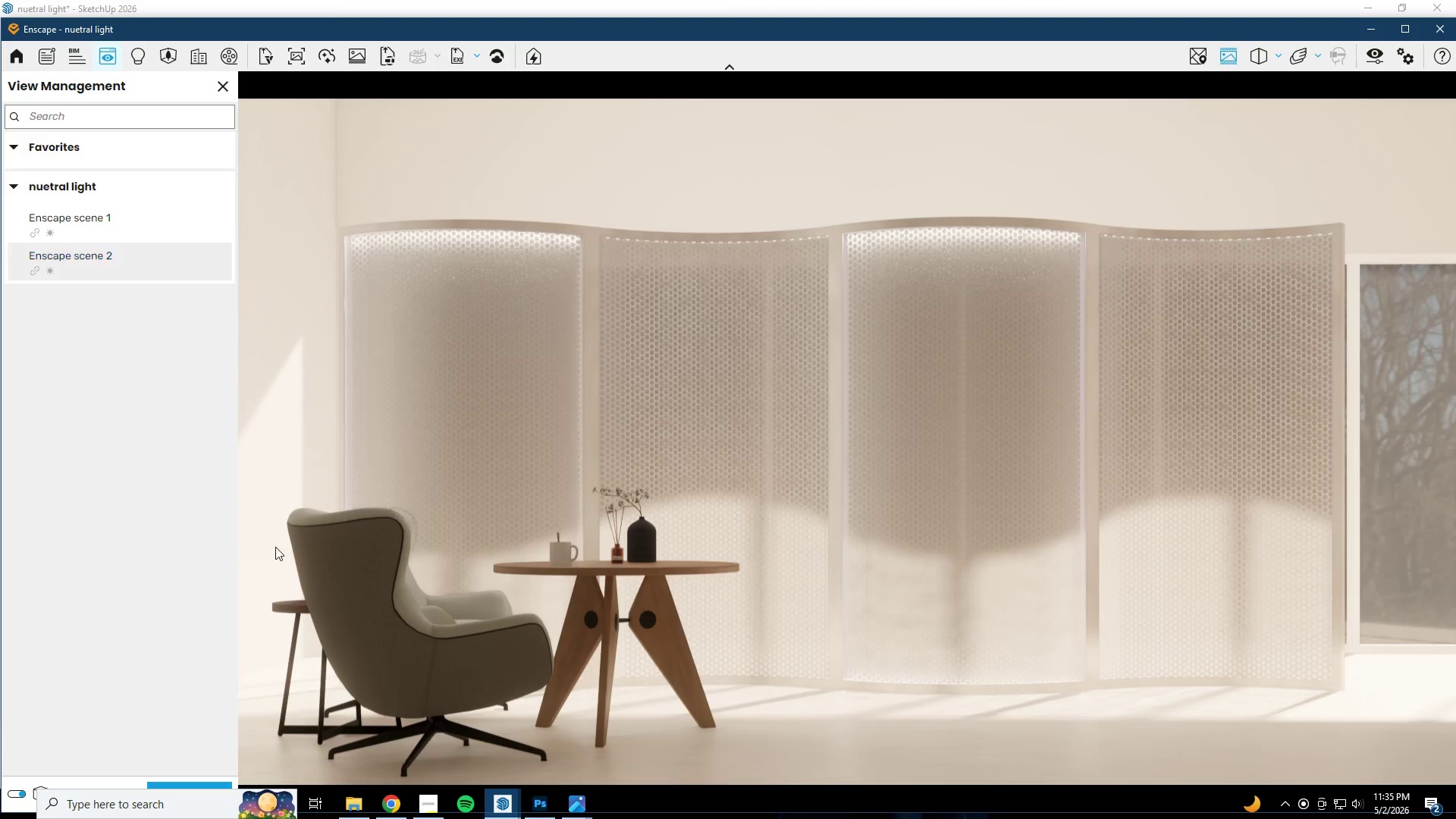 
wait(7.91)
 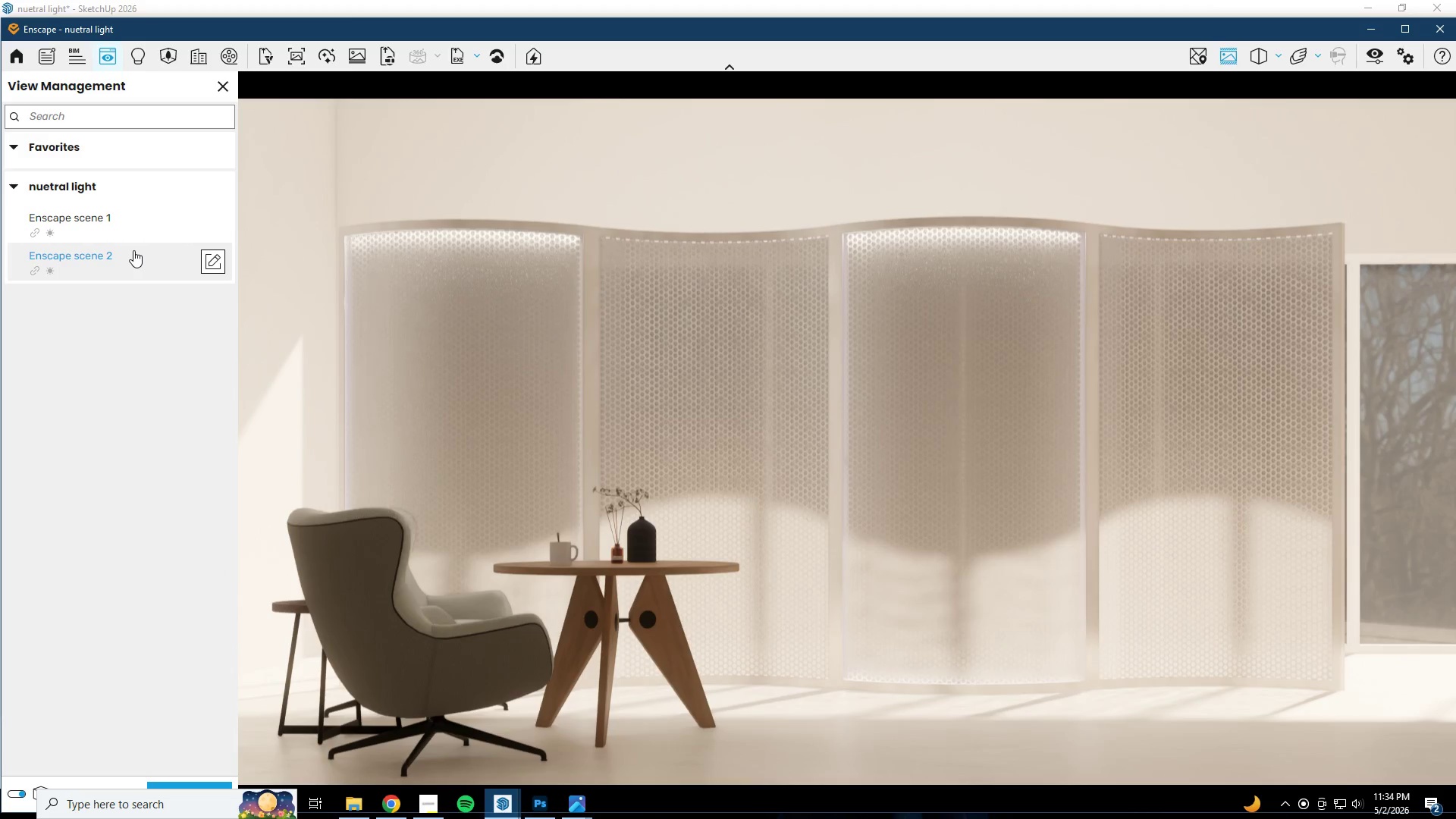 
left_click([298, 62])
 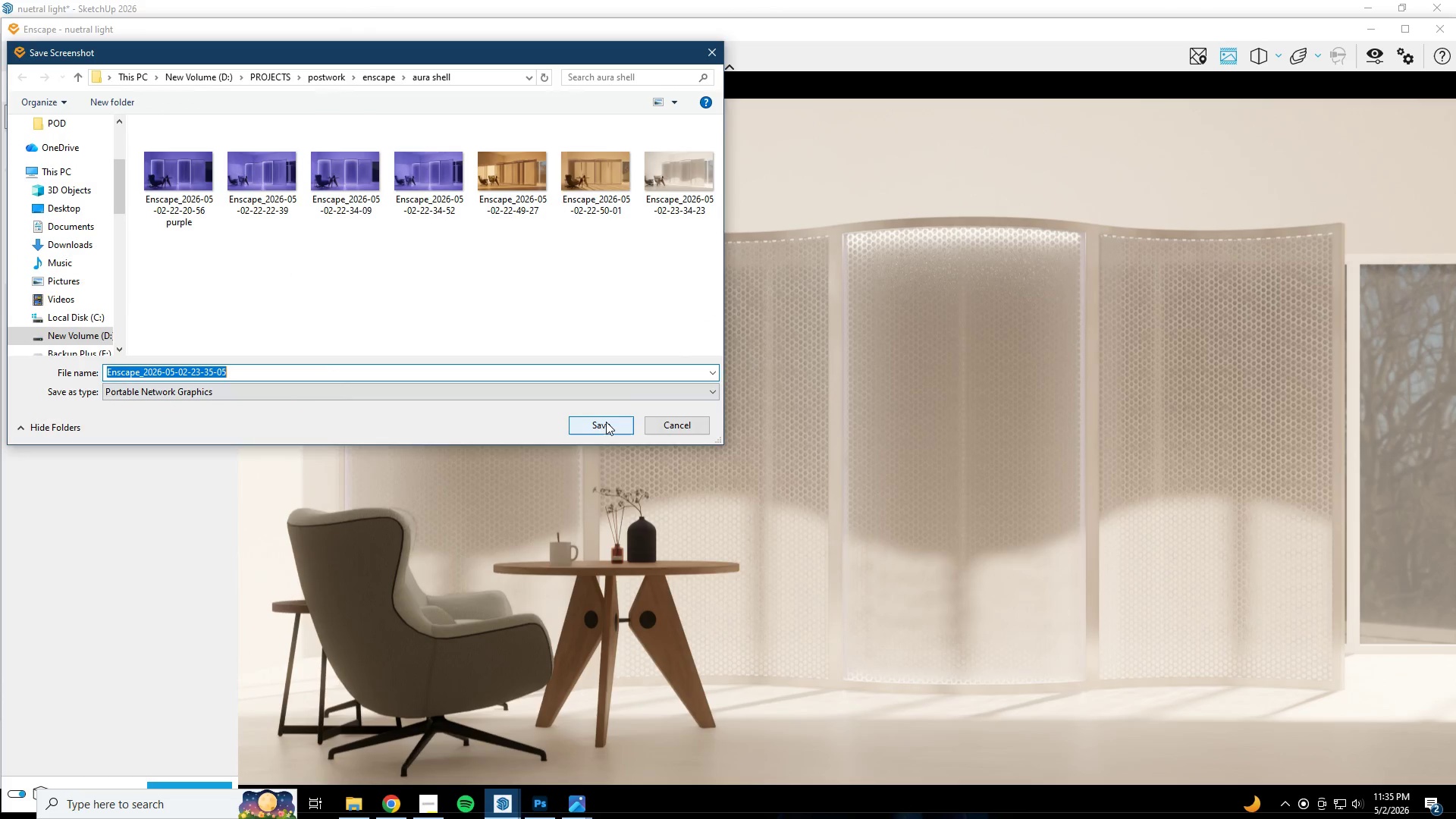 
left_click([608, 420])
 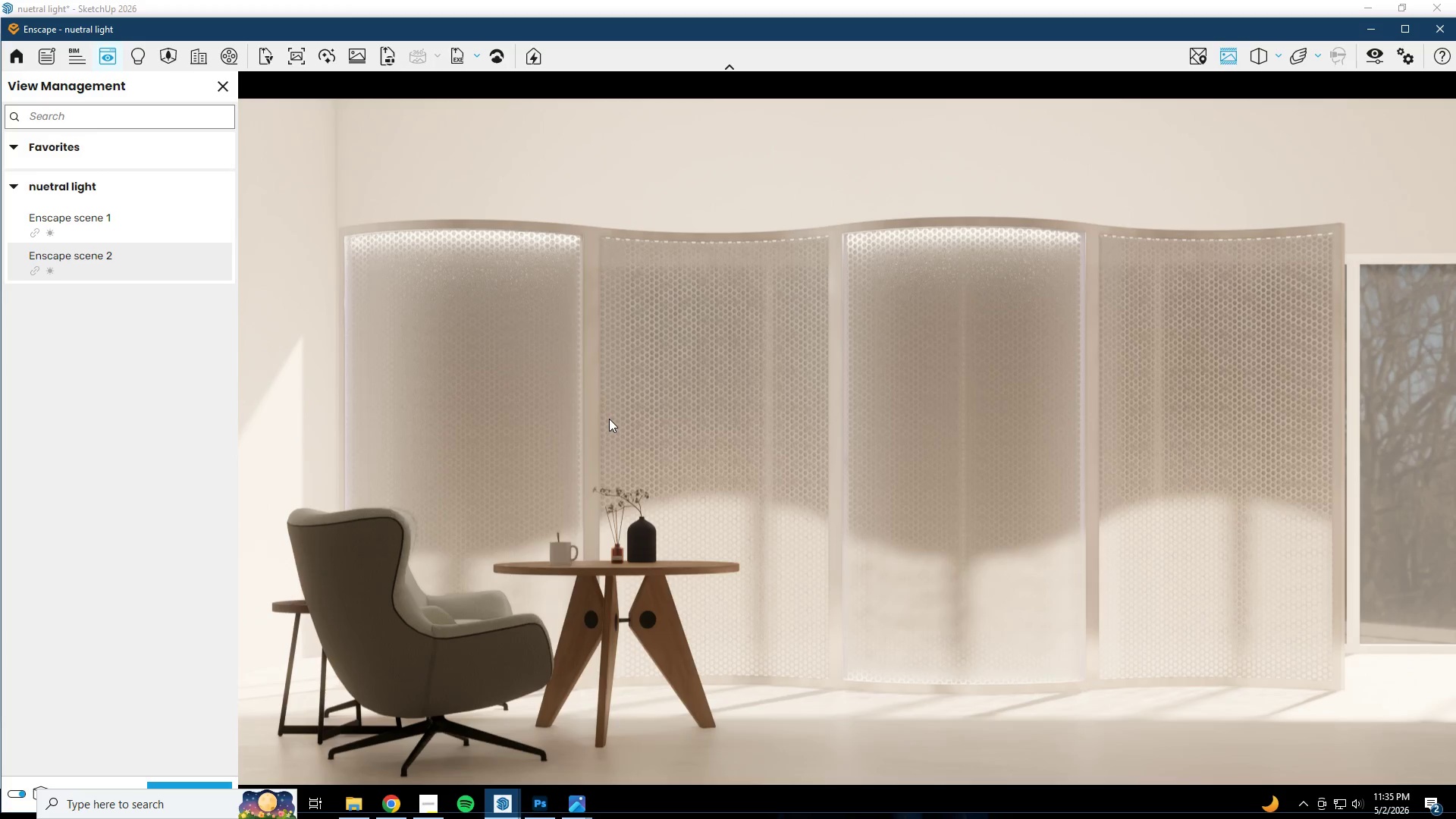 
wait(44.31)
 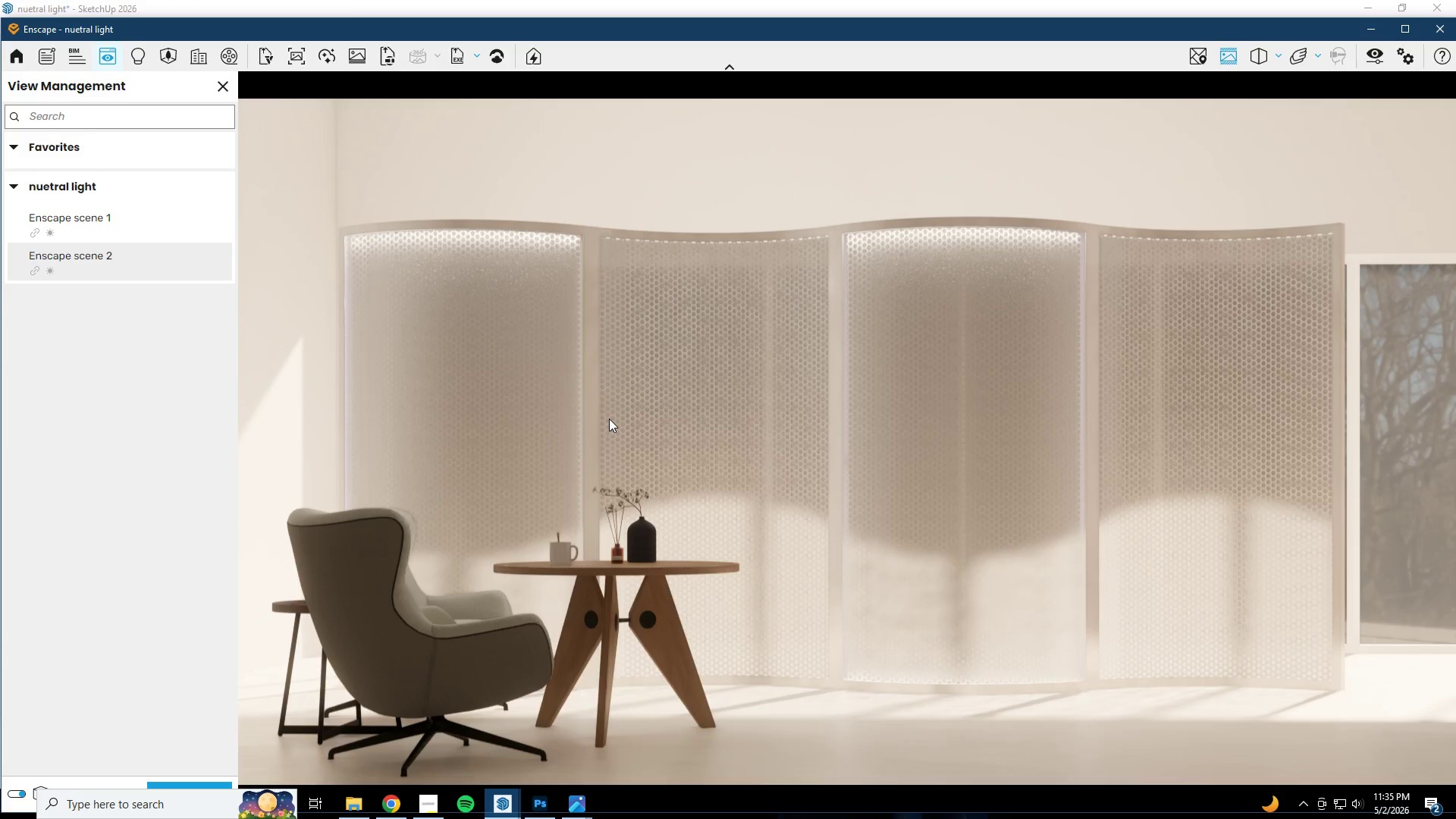 
left_click([1372, 35])